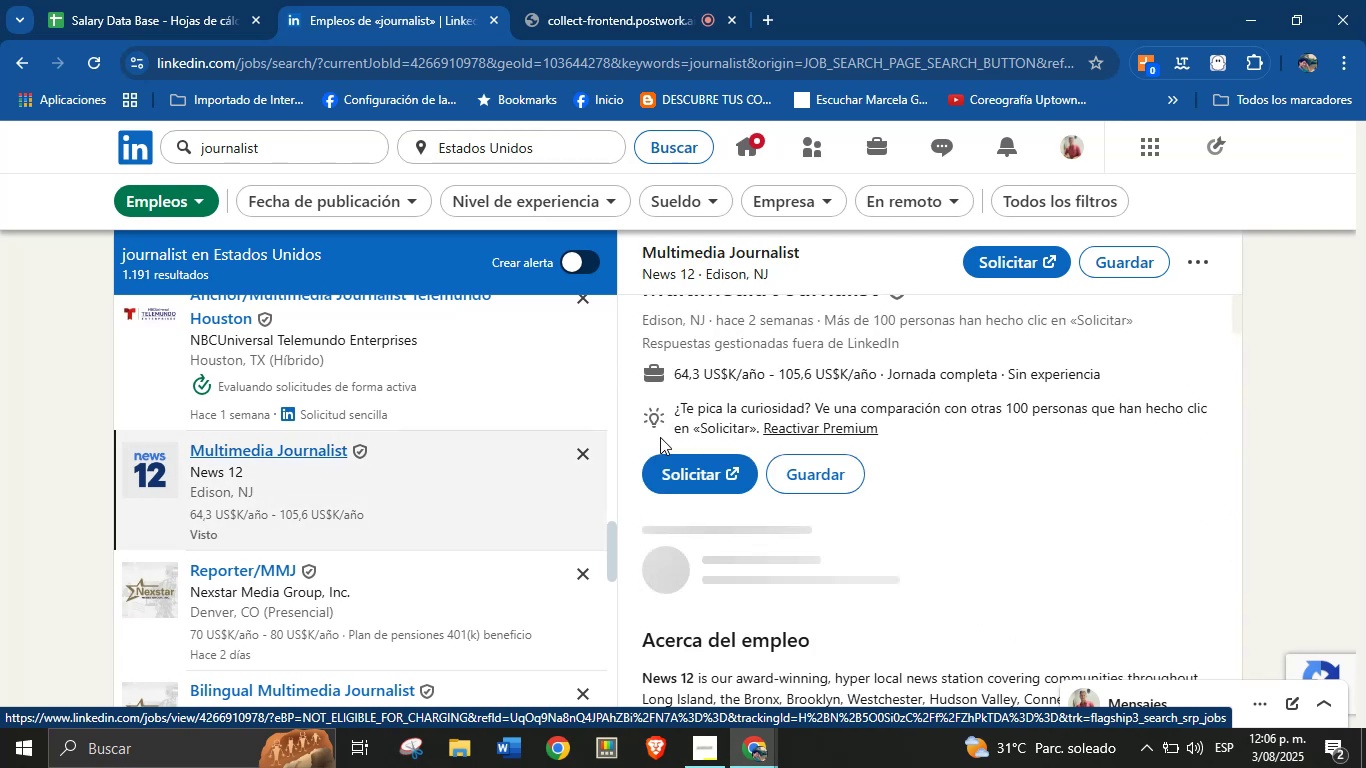 
scroll: coordinate [751, 425], scroll_direction: up, amount: 3.0
 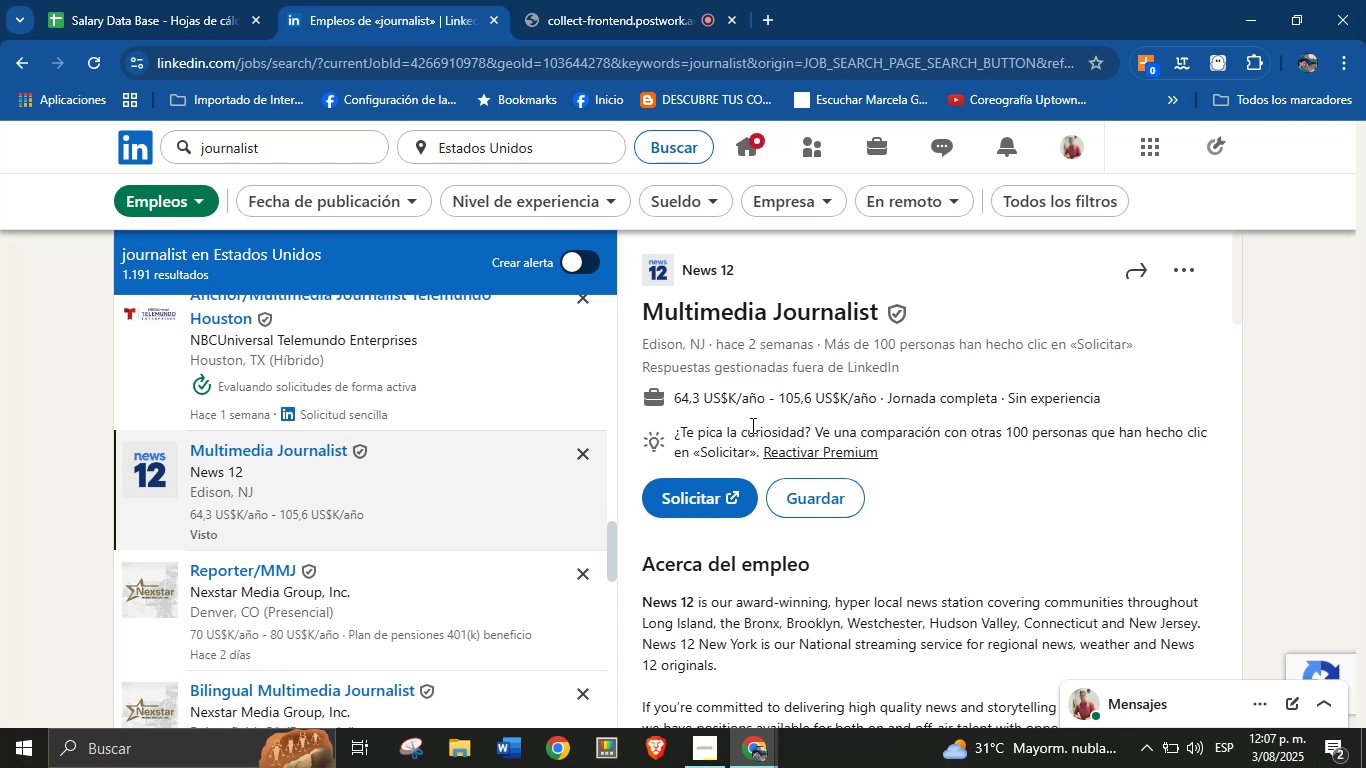 
wait(33.95)
 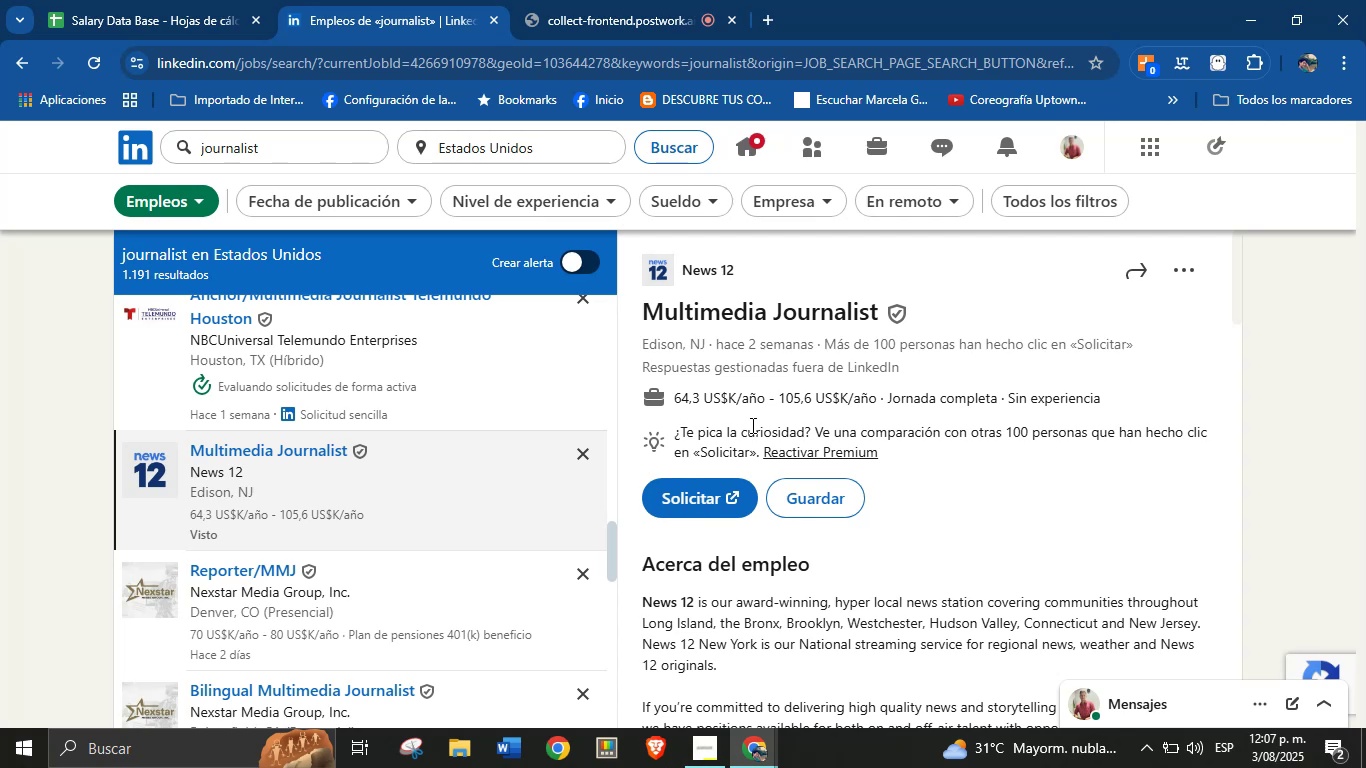 
left_click([214, 0])
 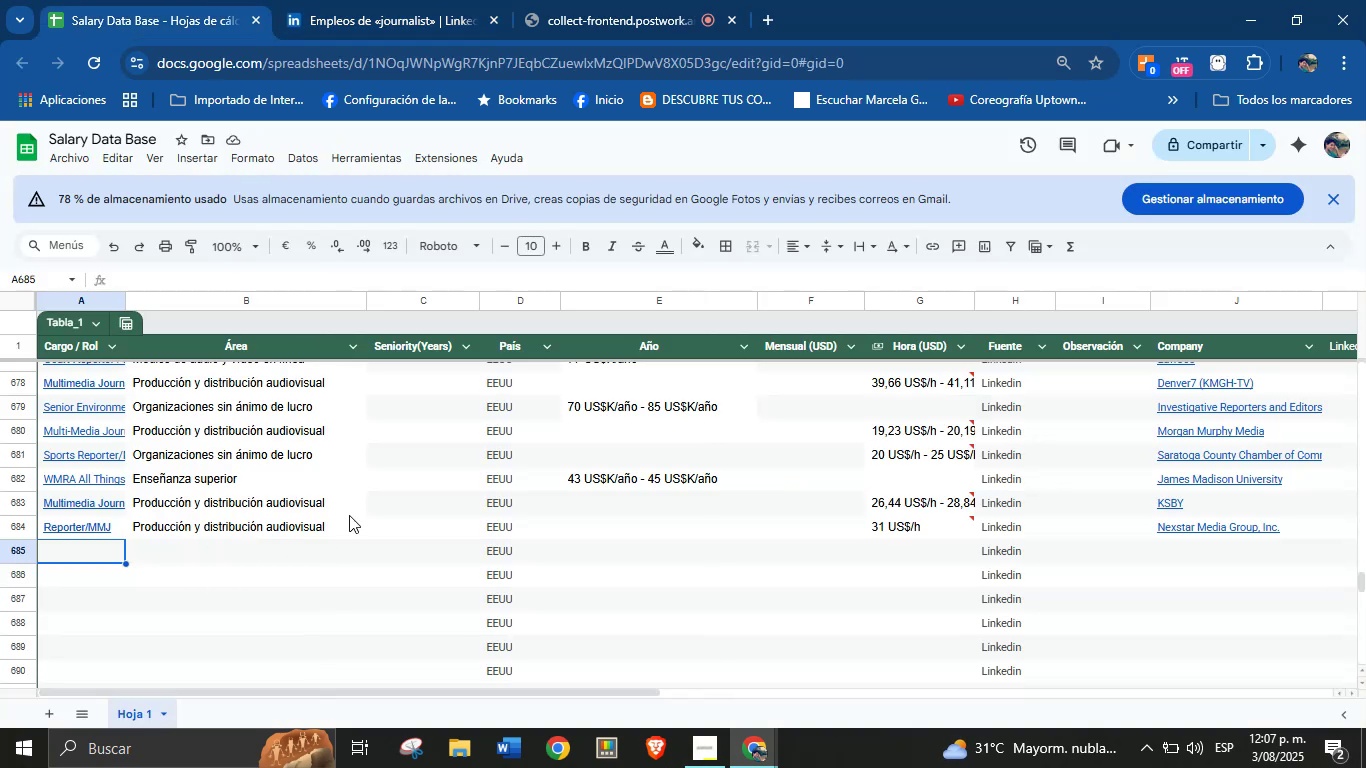 
left_click([392, 0])
 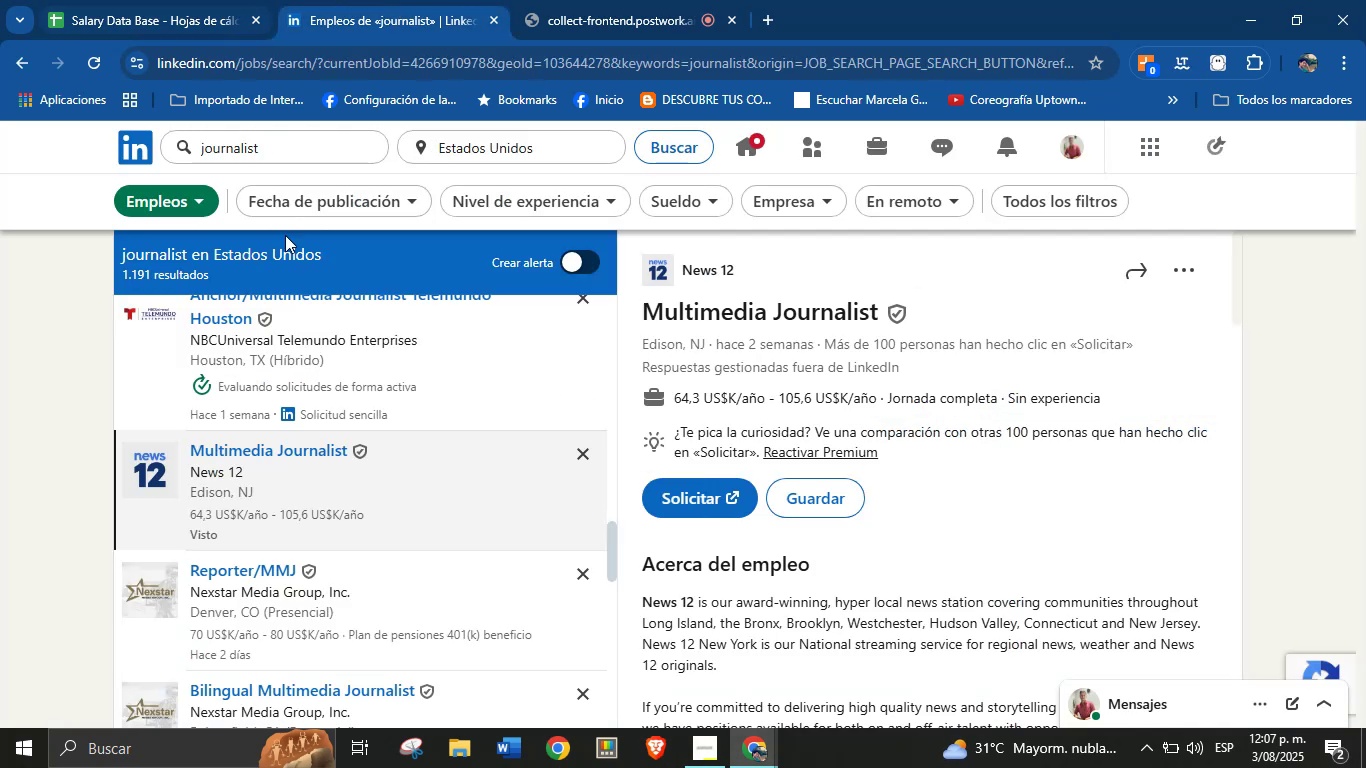 
left_click([146, 0])
 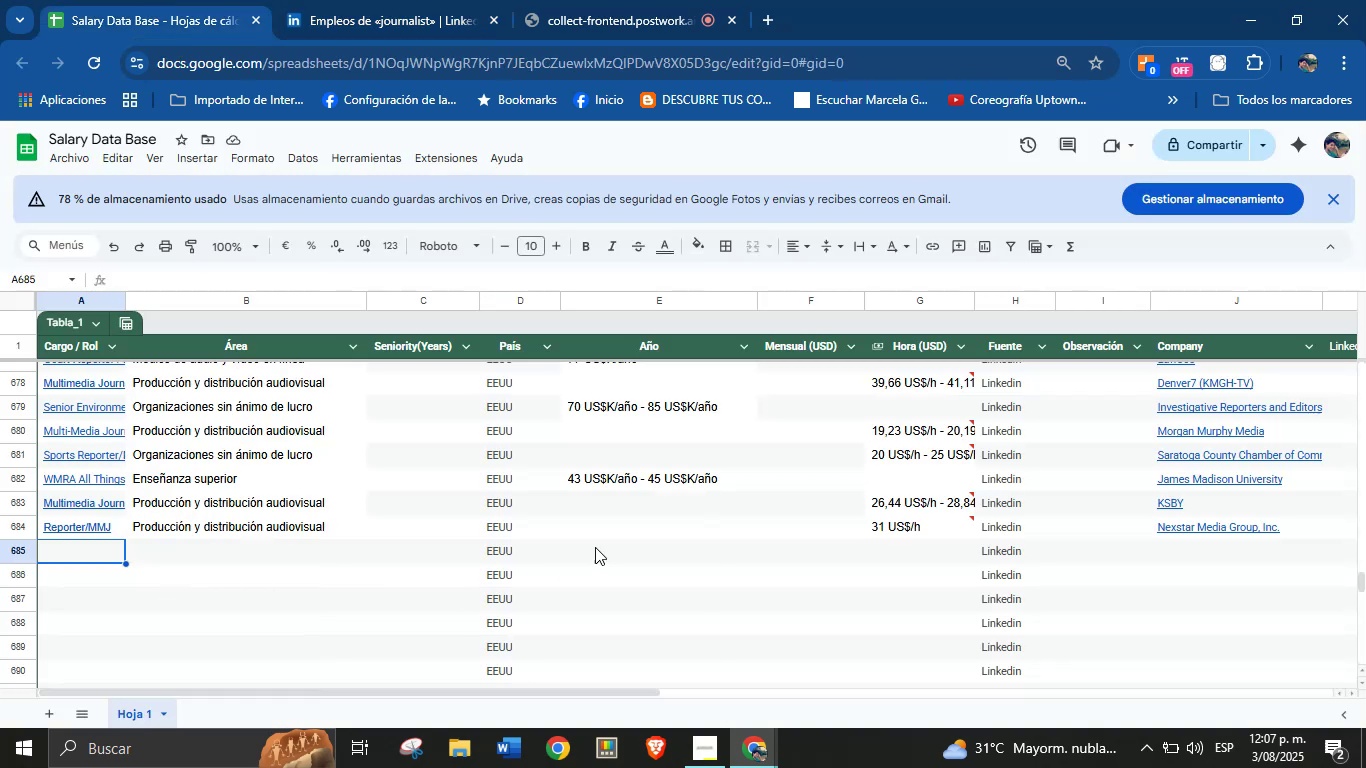 
left_click([339, 0])
 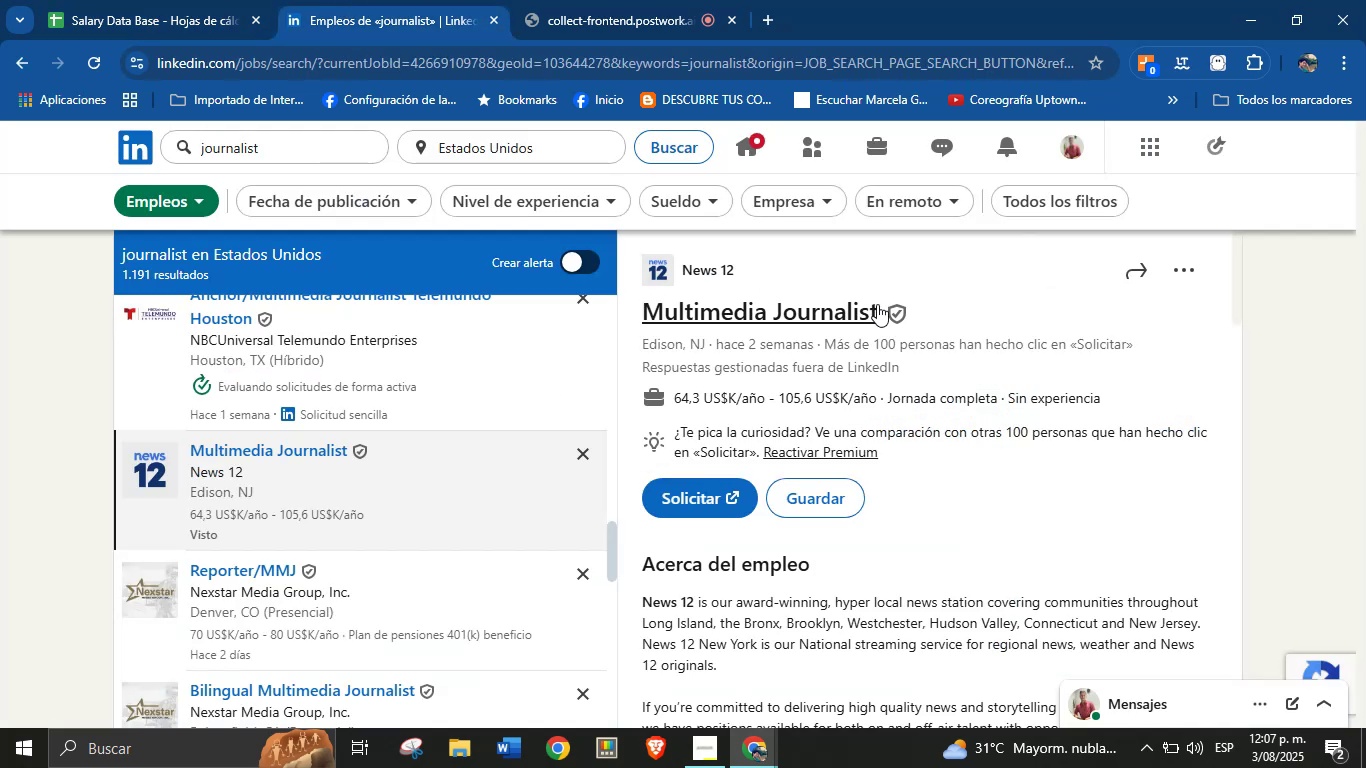 
left_click([632, 0])
 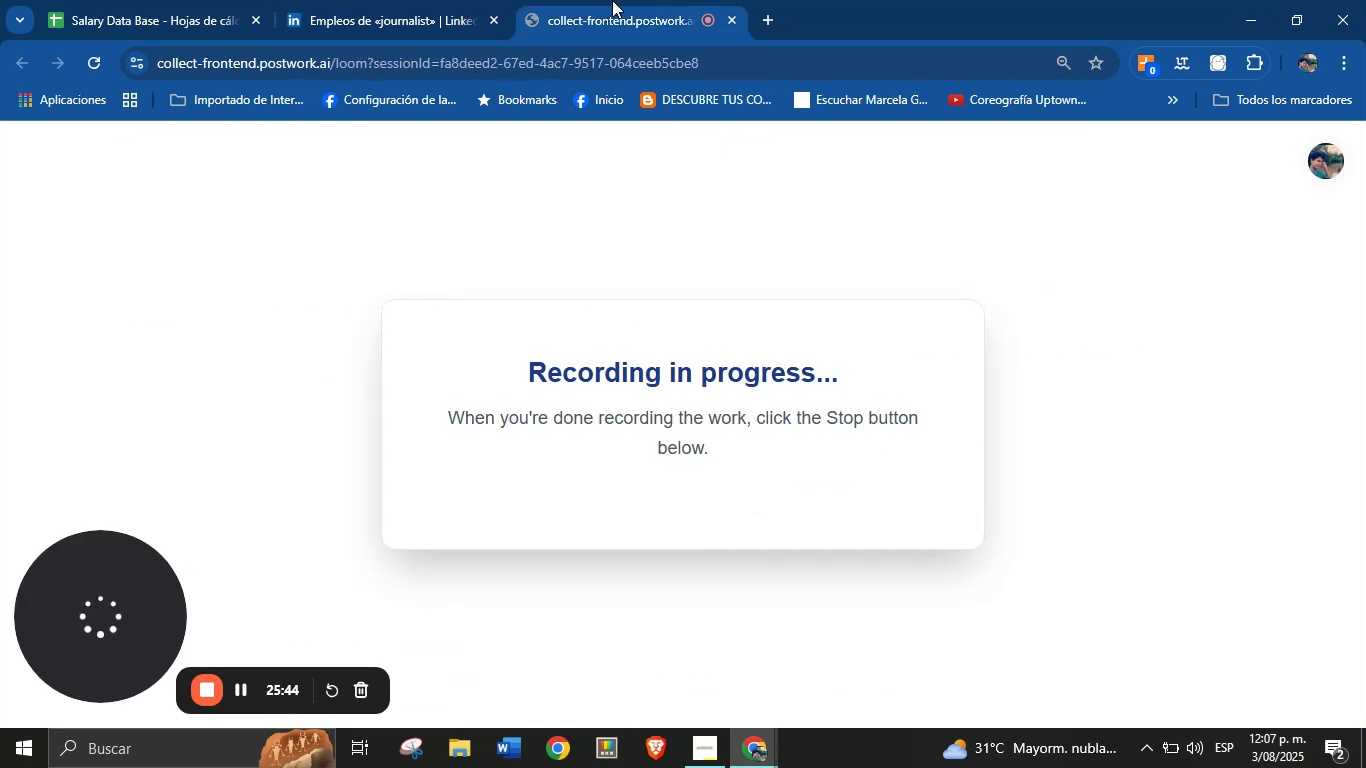 
left_click([444, 0])
 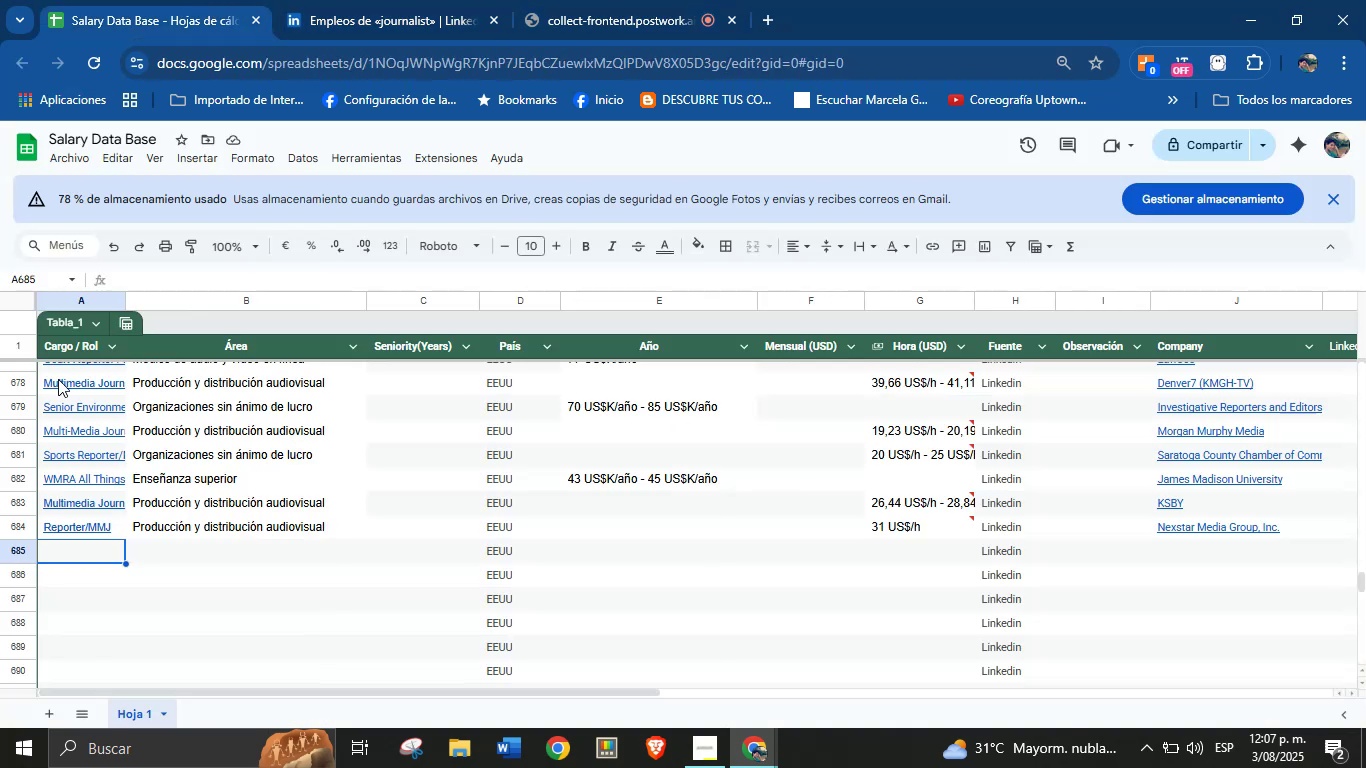 
left_click([387, 0])
 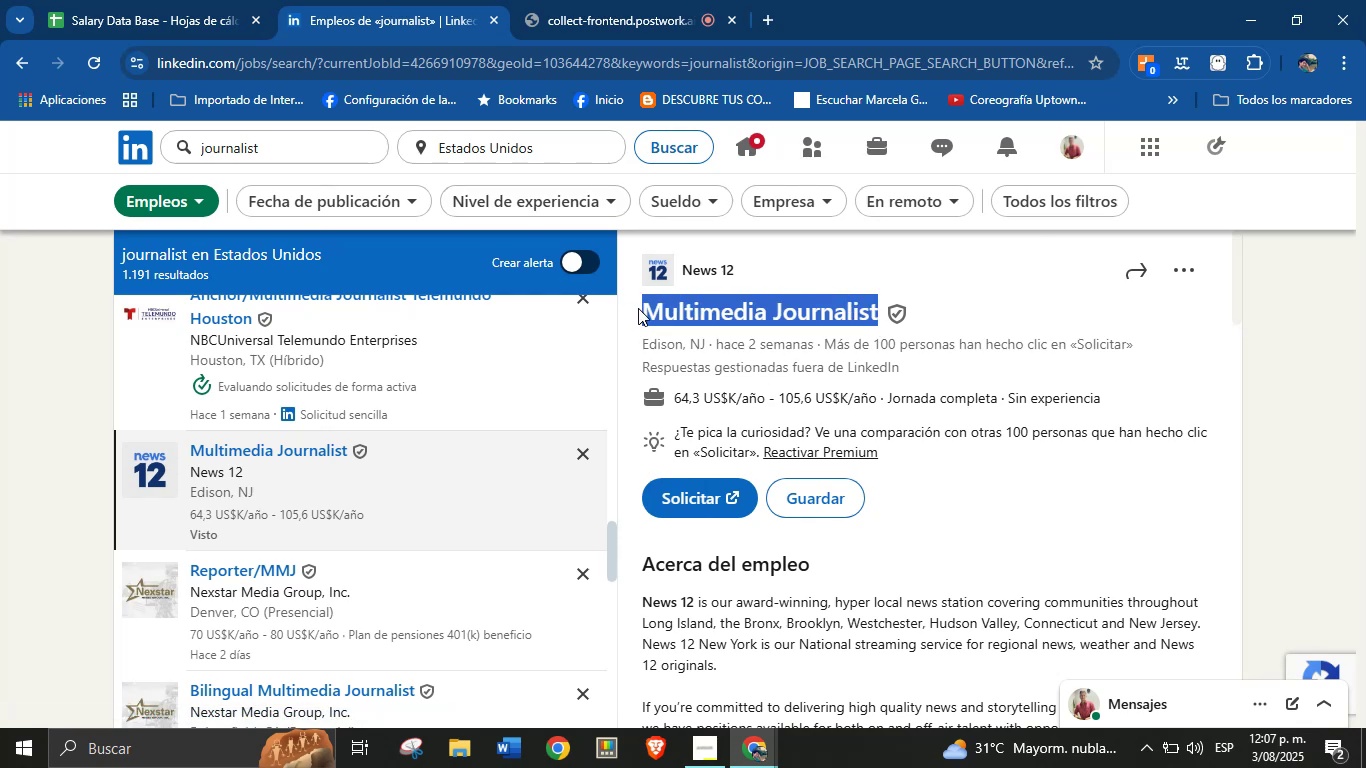 
hold_key(key=ControlLeft, duration=1.08)
 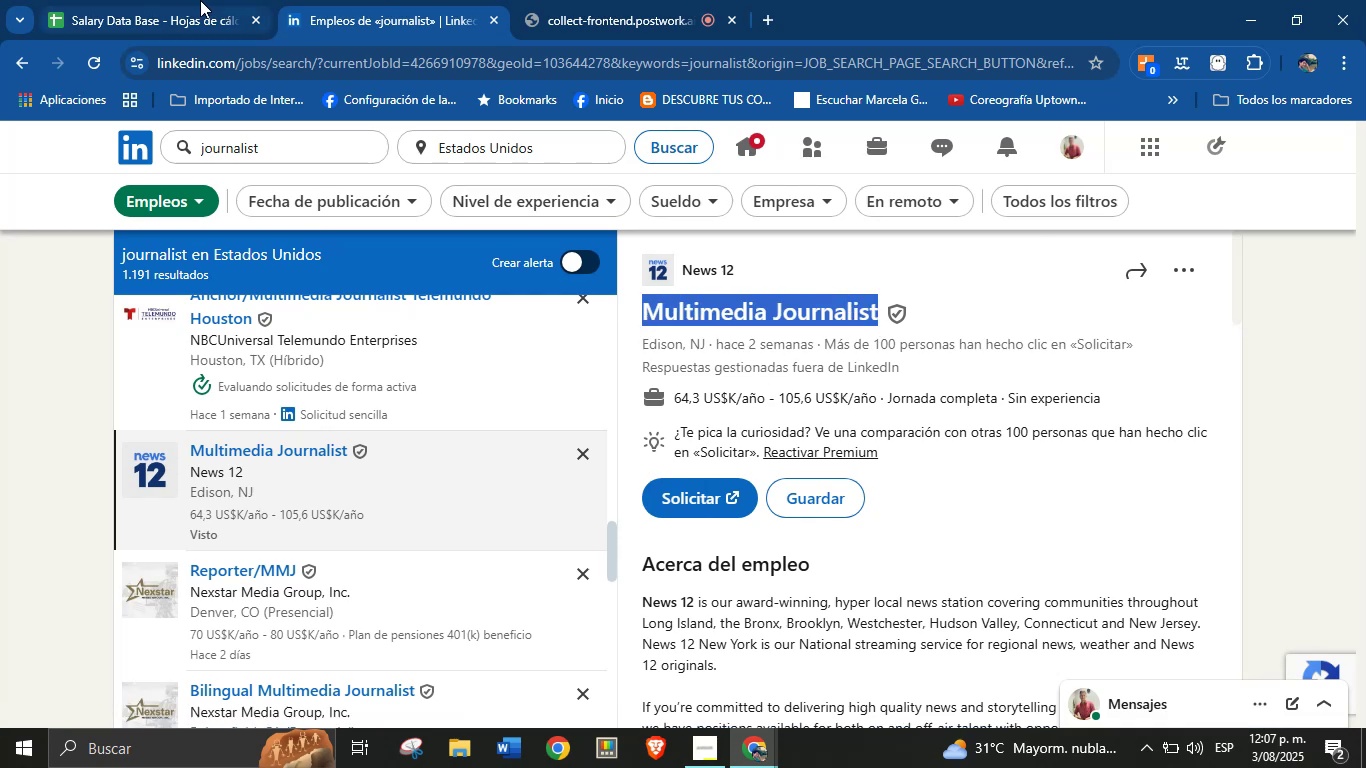 
hold_key(key=C, duration=0.36)
 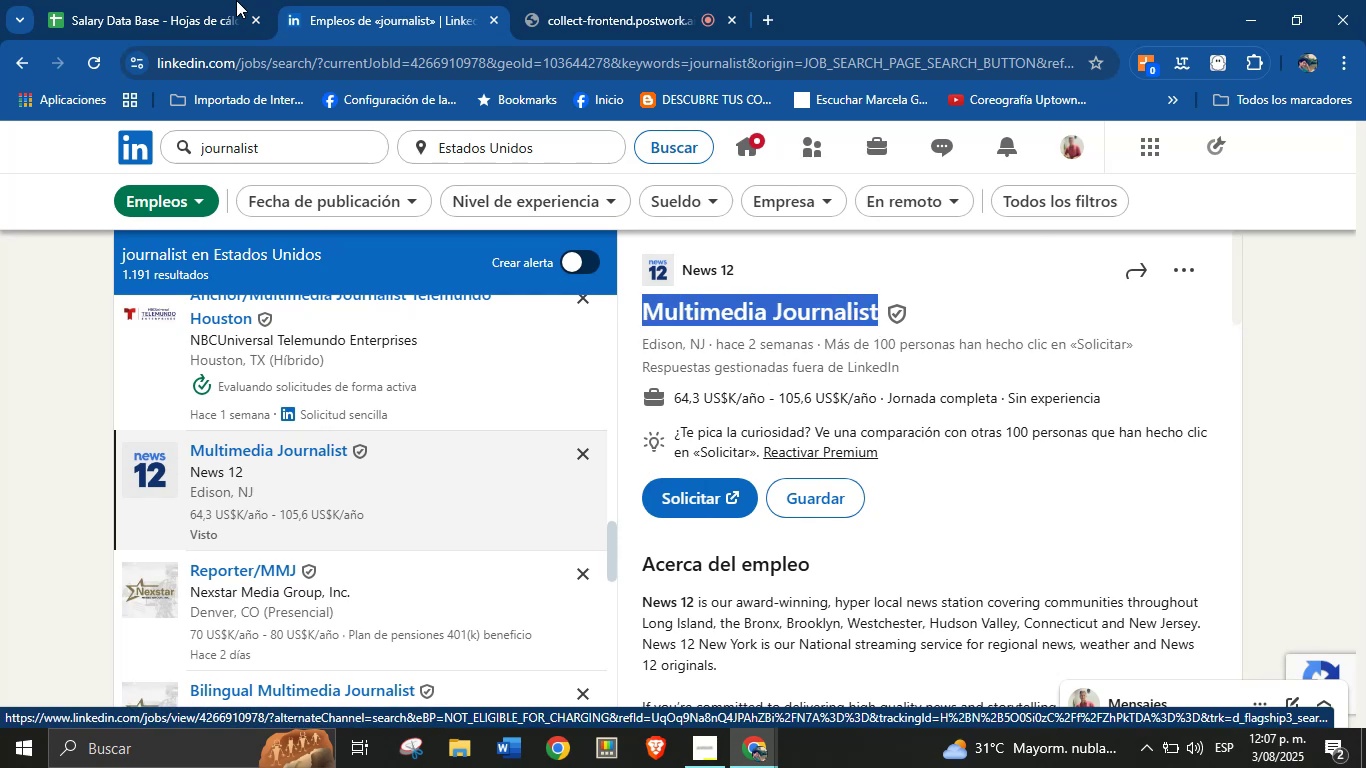 
left_click([200, 0])
 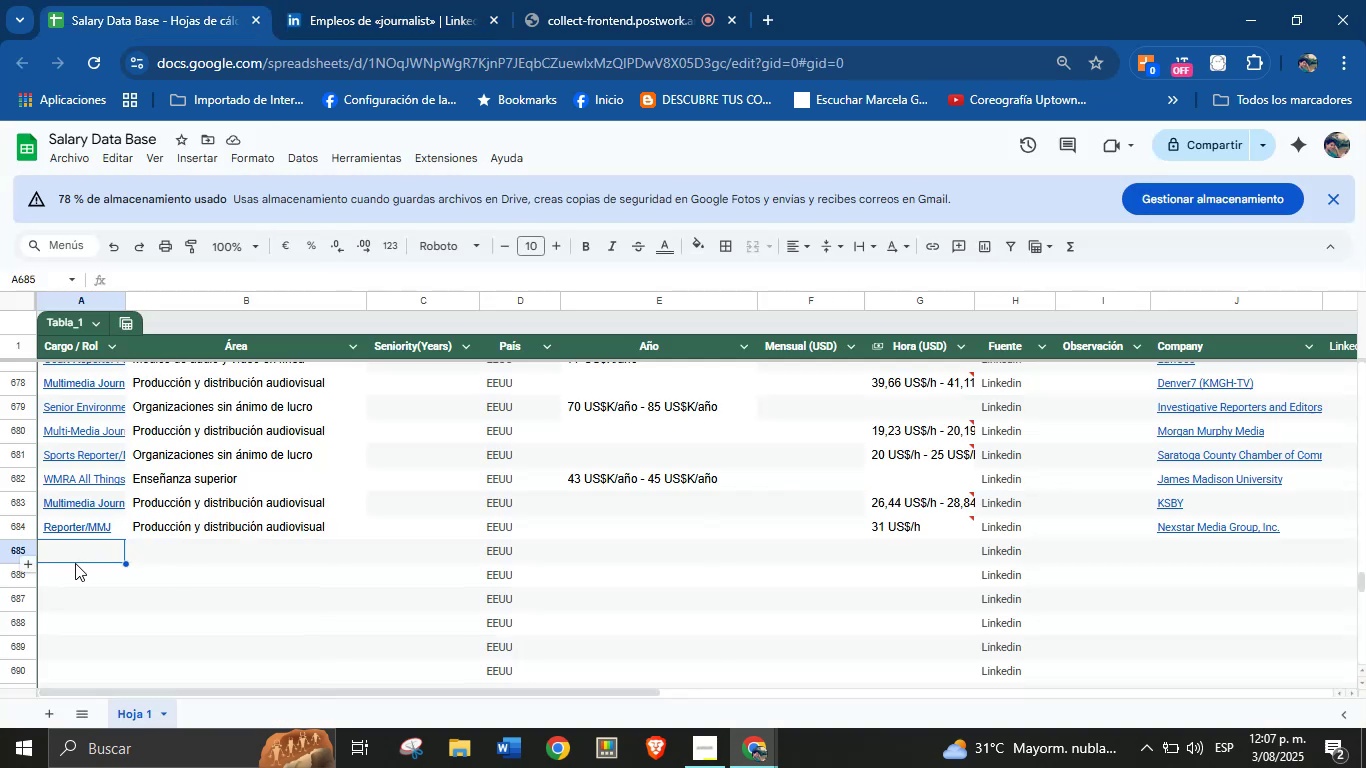 
left_click([90, 551])
 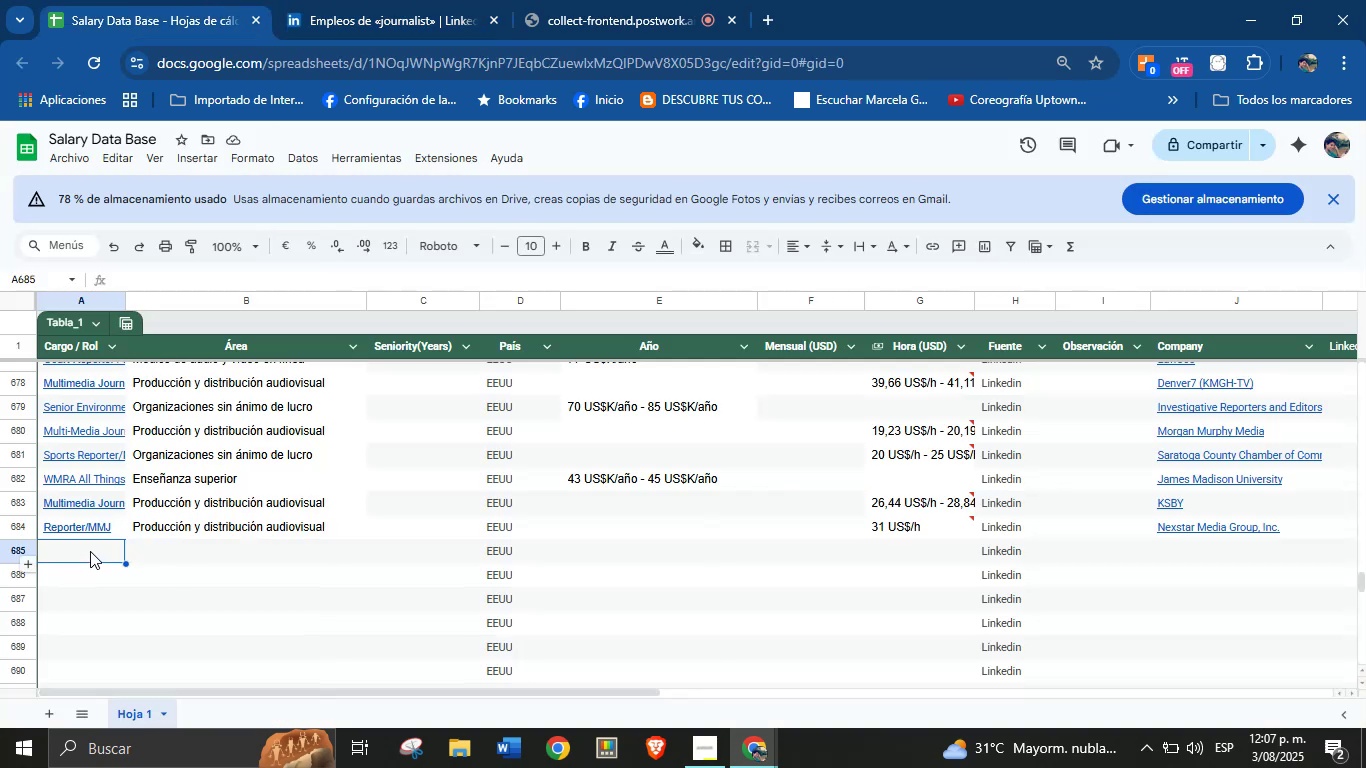 
key(Control+V)
 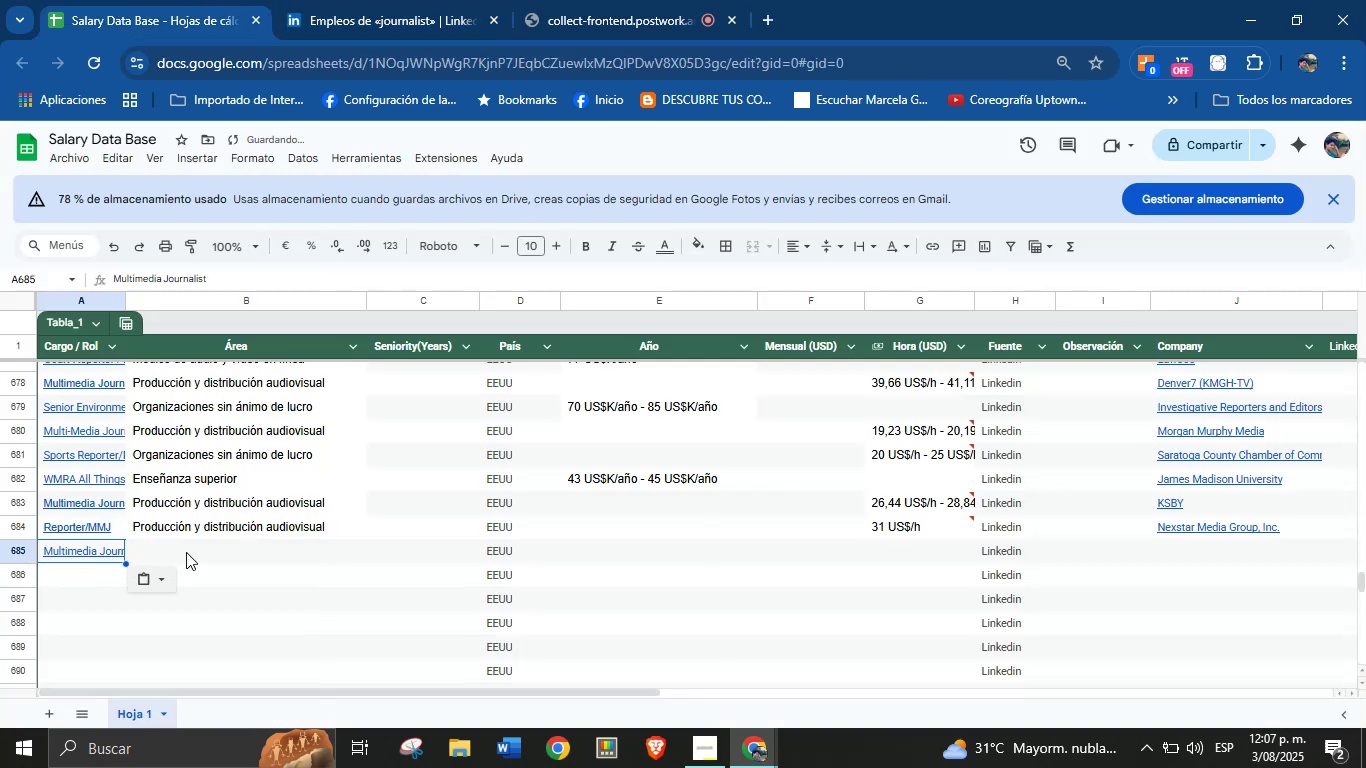 
left_click([338, 0])
 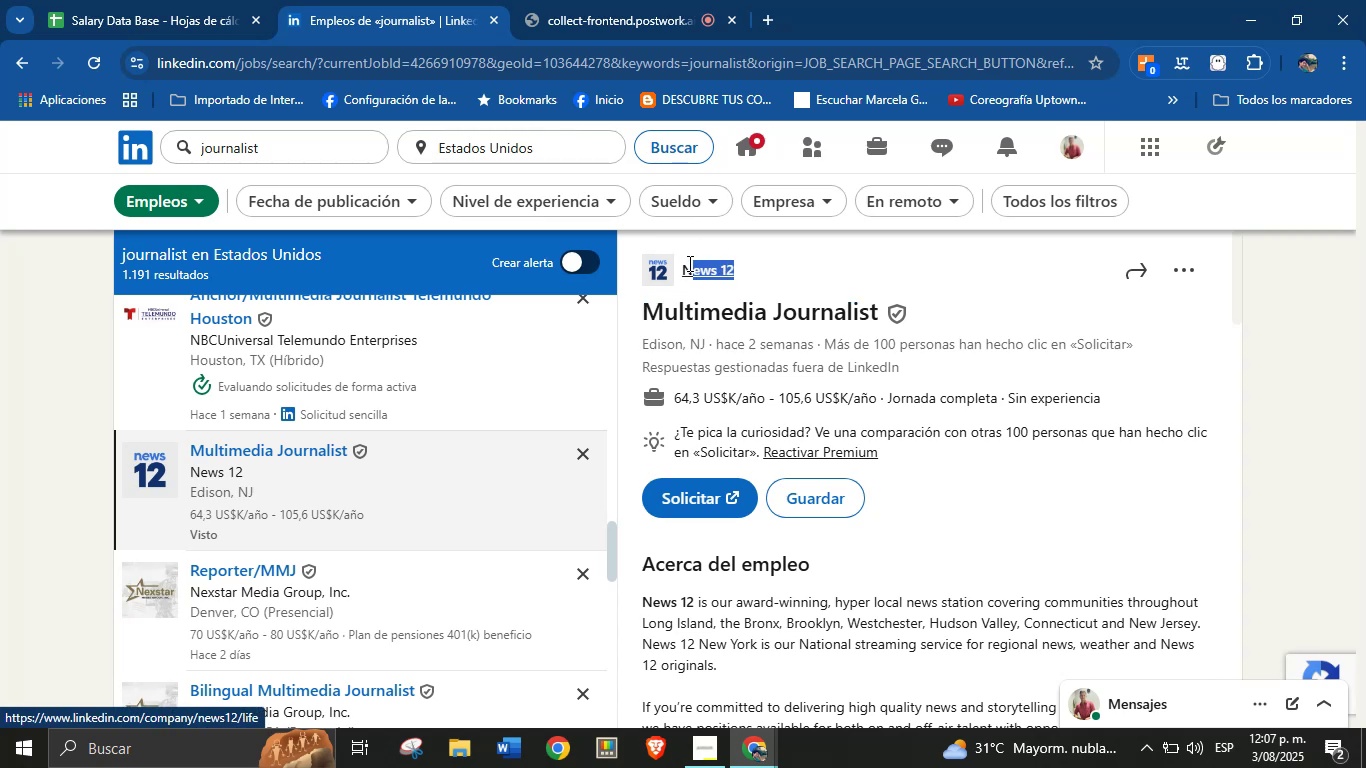 
key(Control+C)
 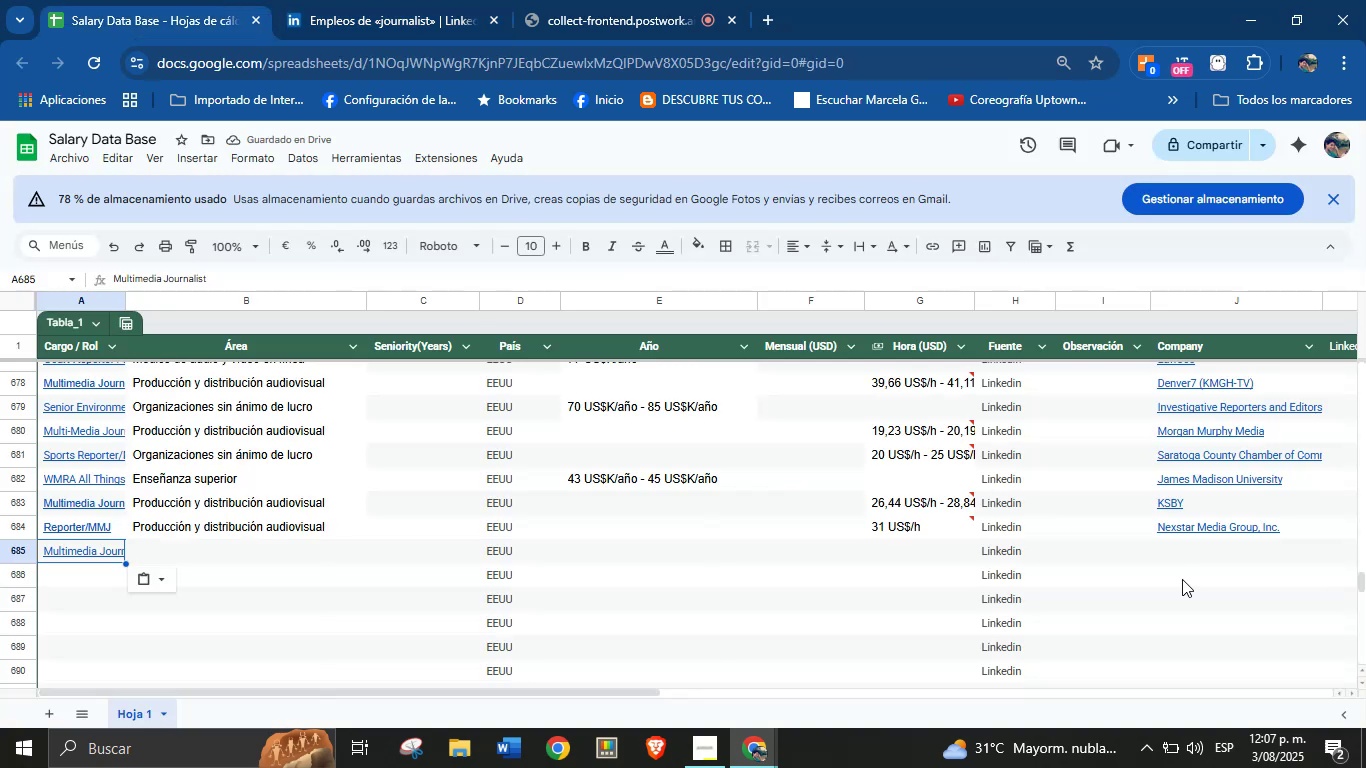 
left_click([1182, 545])
 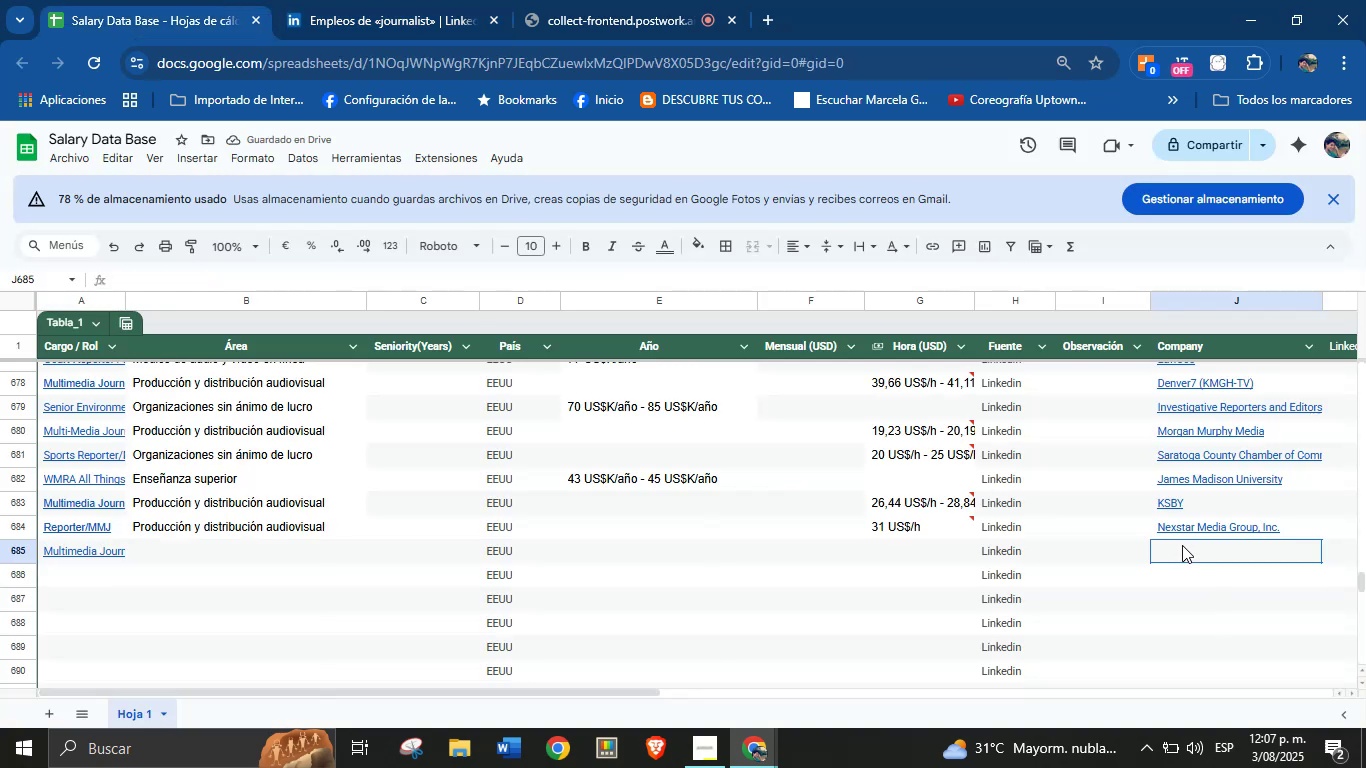 
key(Control+V)
 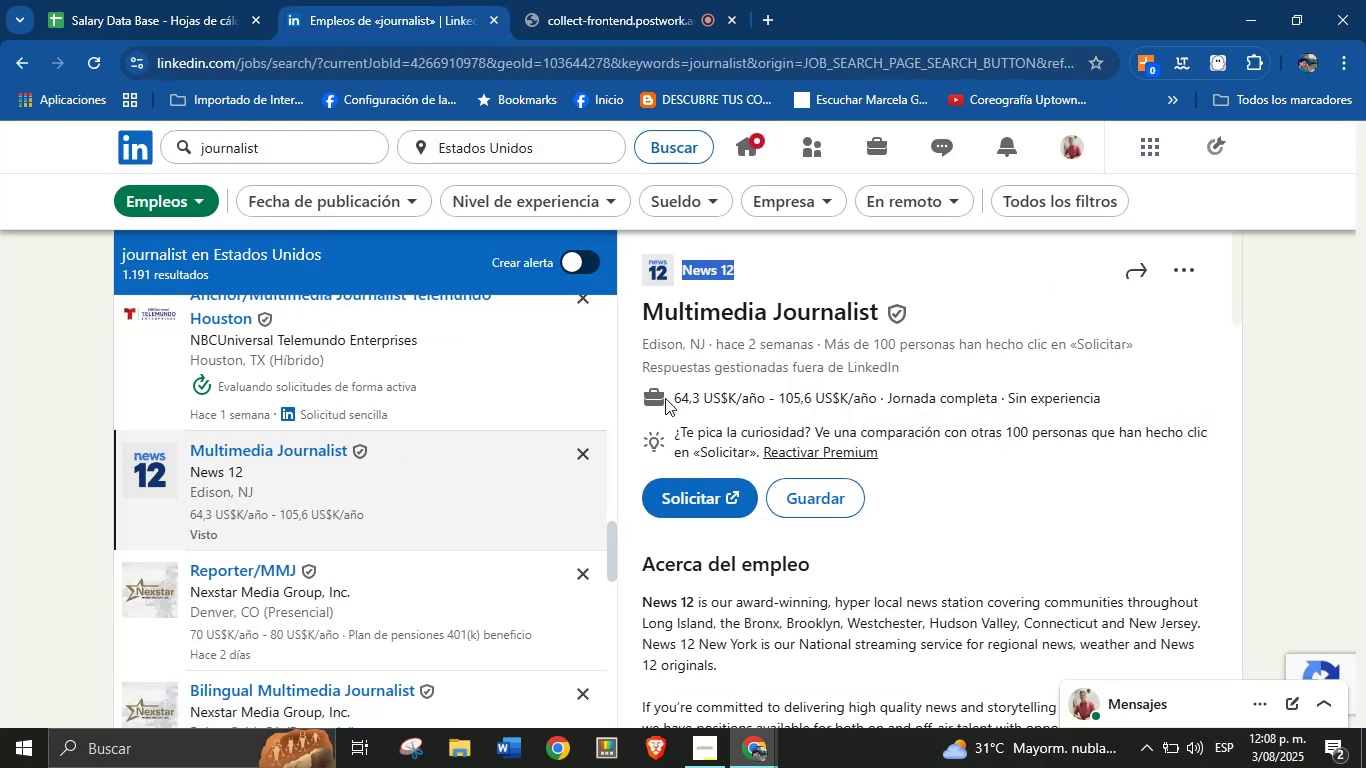 
wait(6.36)
 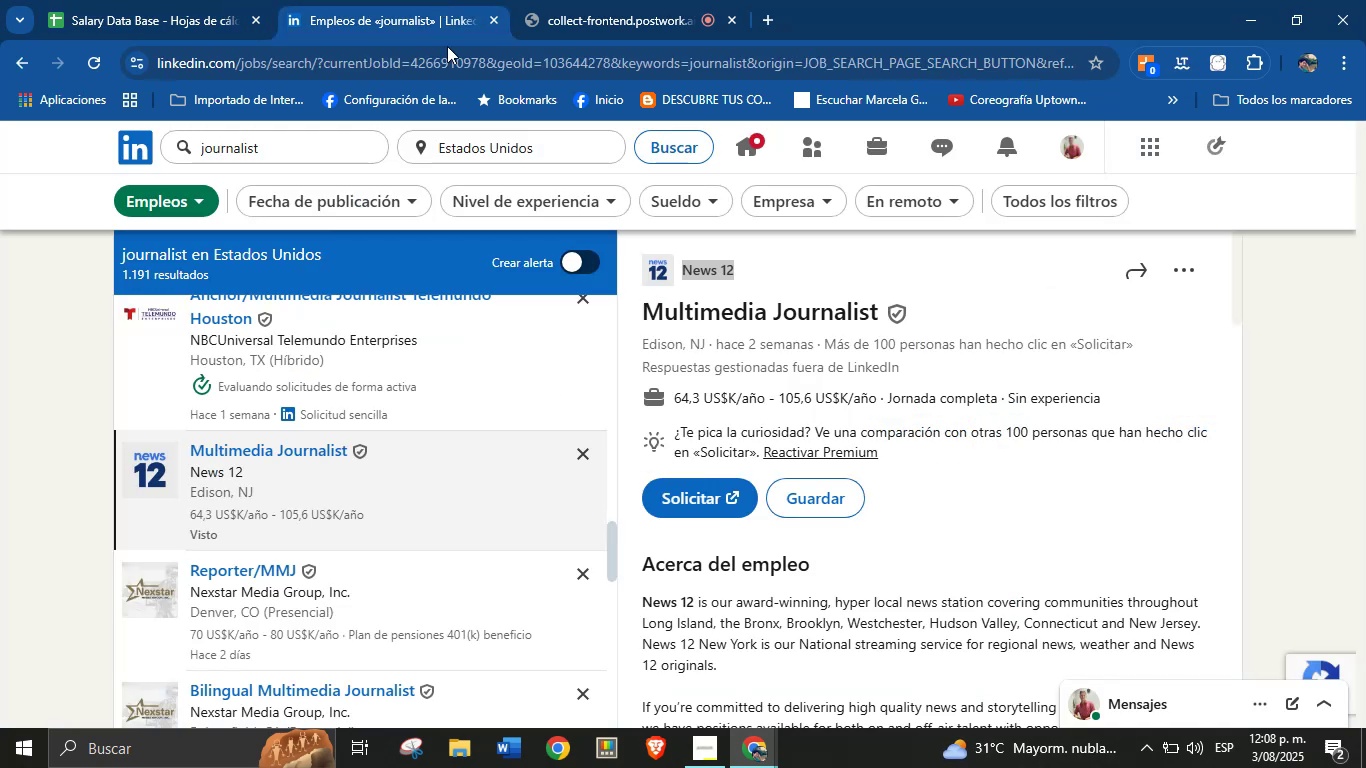 
key(Control+C)
 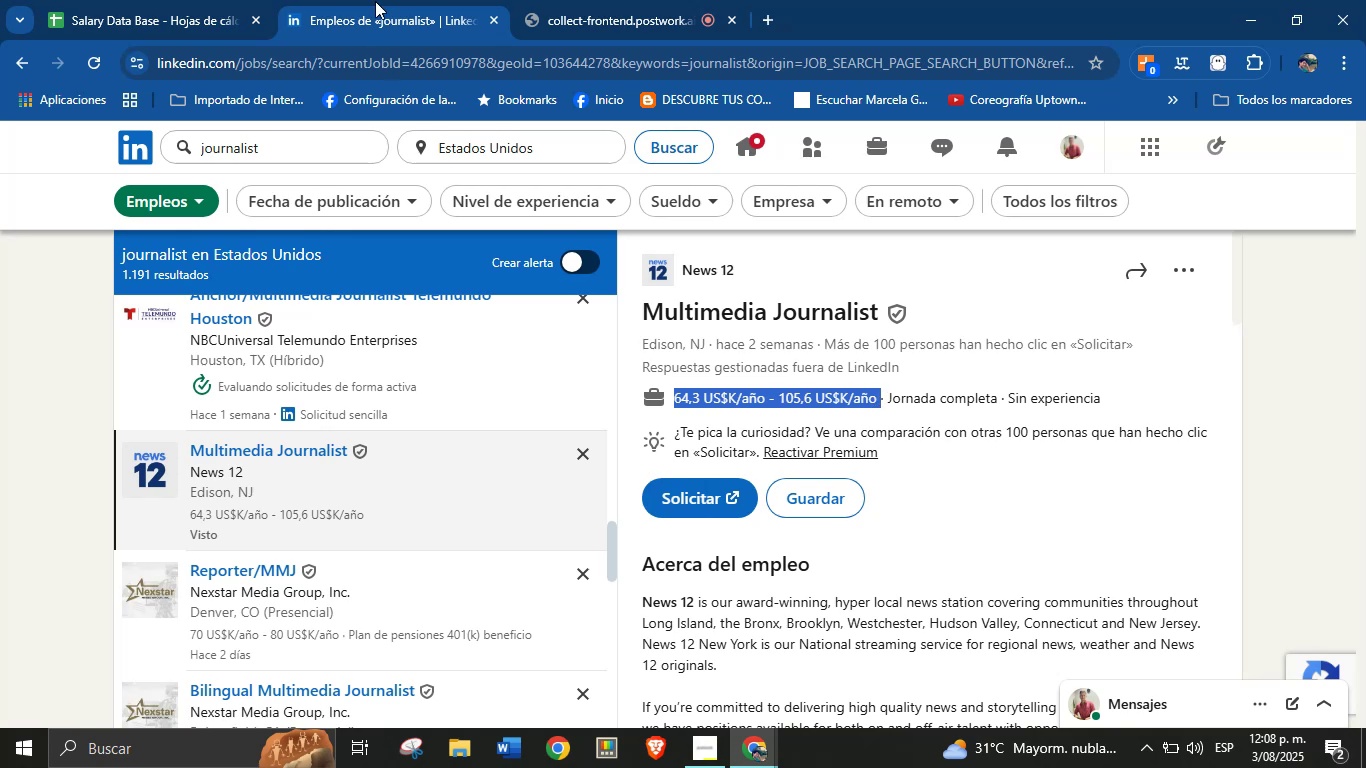 
left_click([204, 0])
 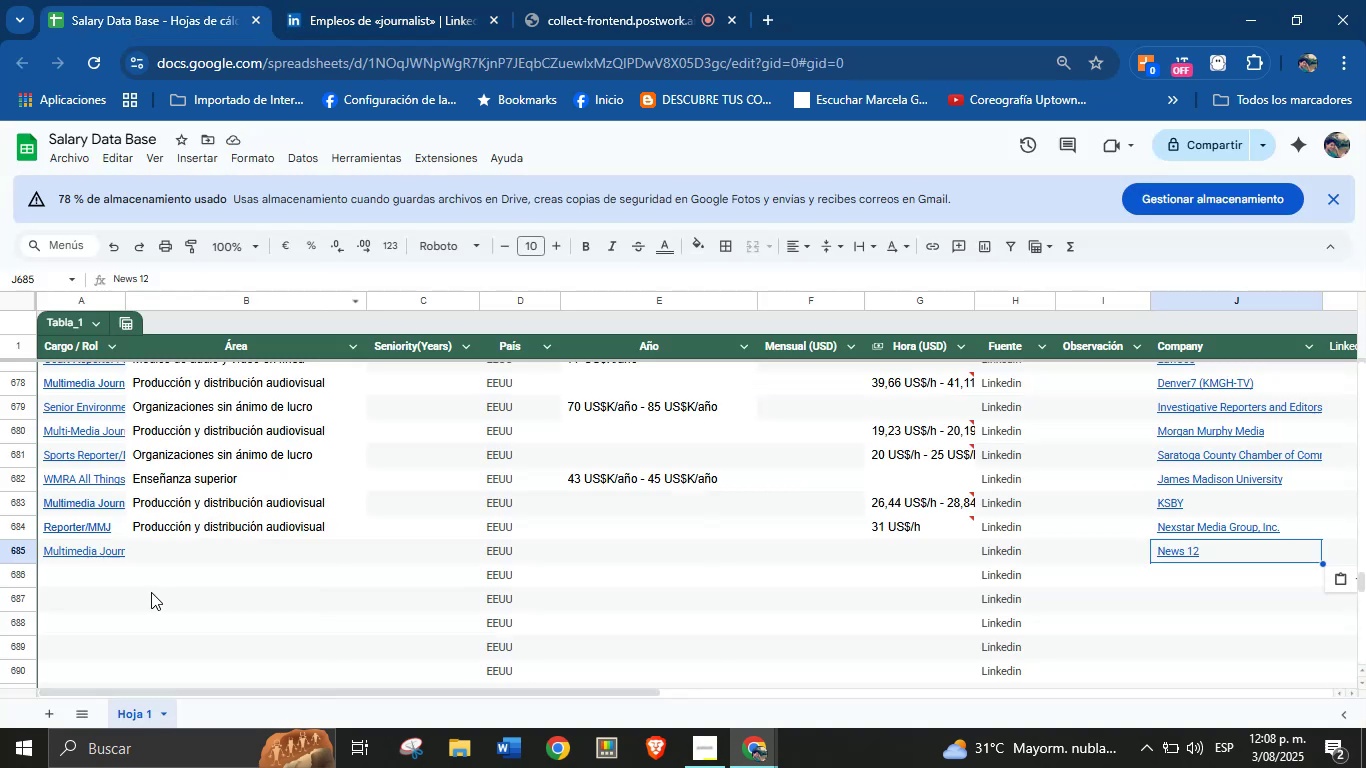 
left_click([185, 563])
 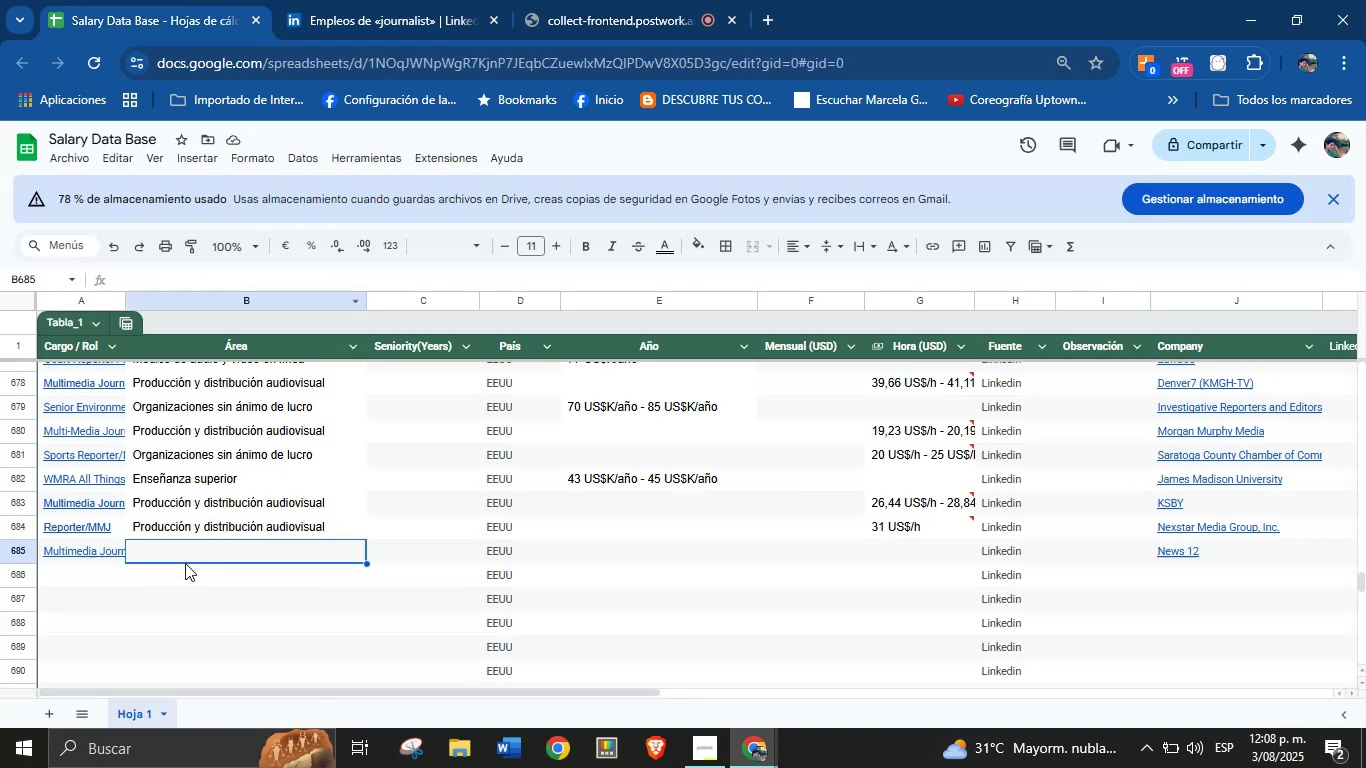 
key(Control+V)
 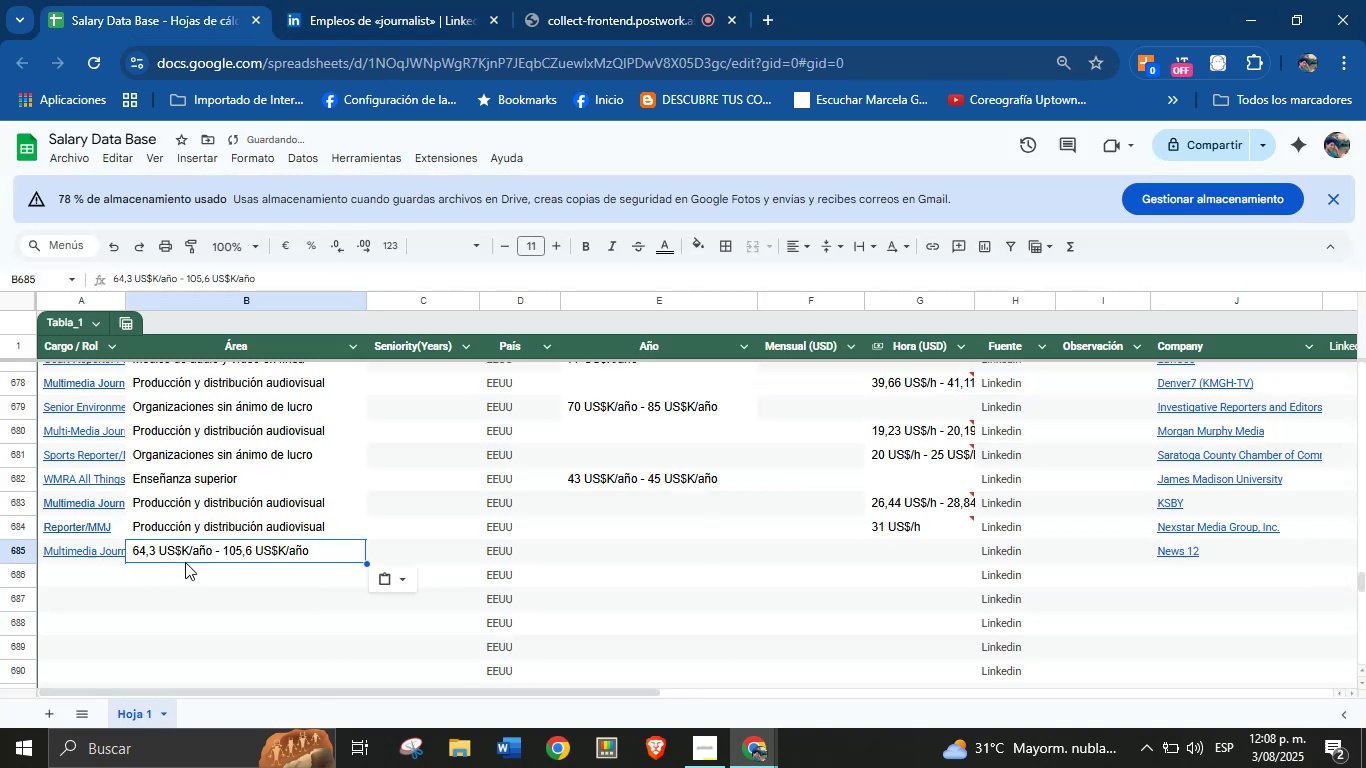 
key(Control+Z)
 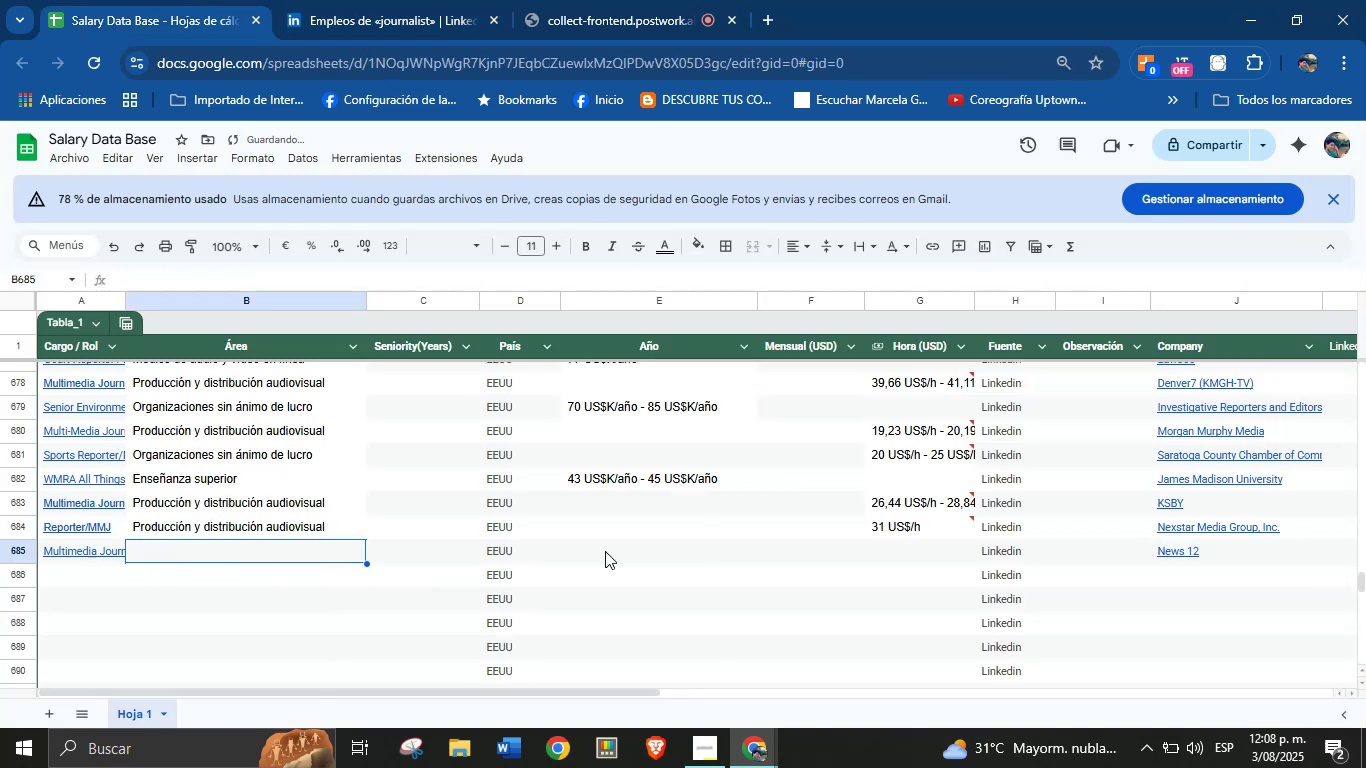 
left_click([617, 551])
 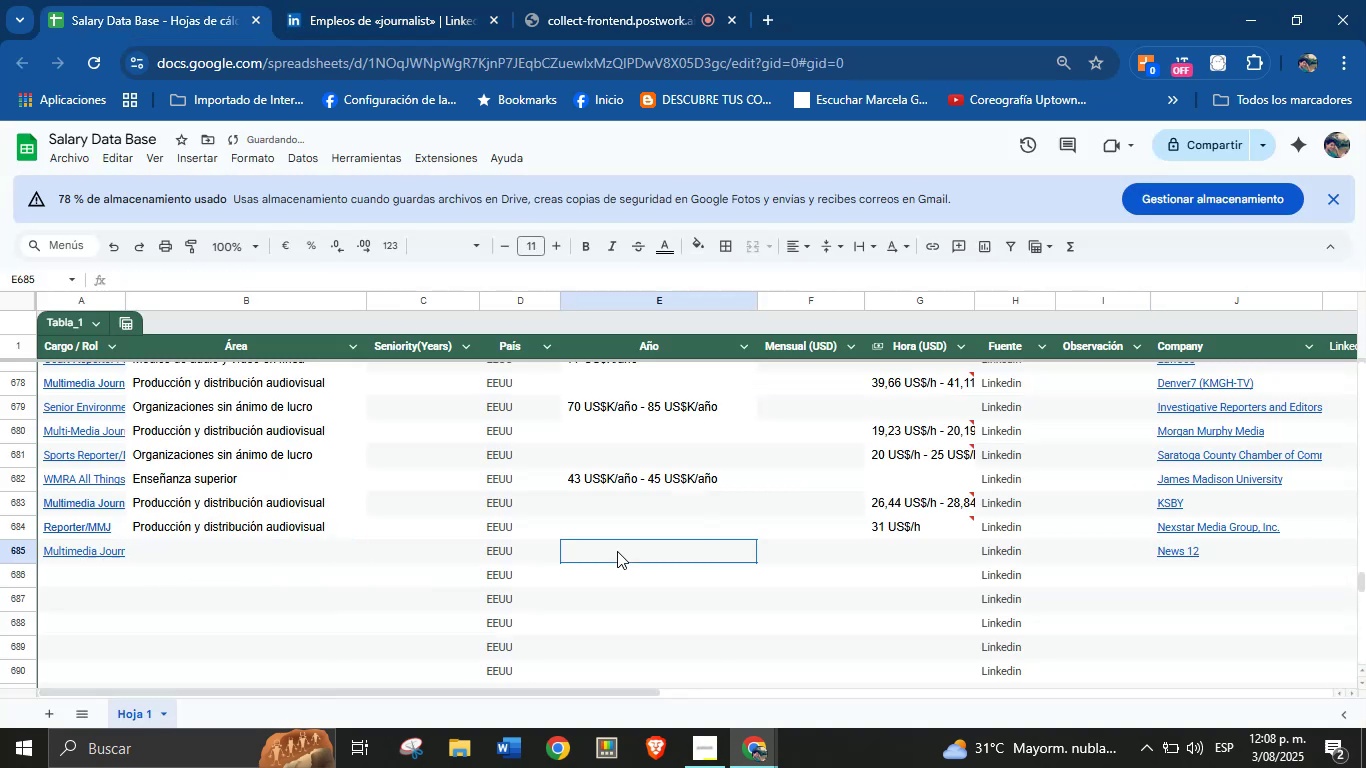 
key(Control+V)
 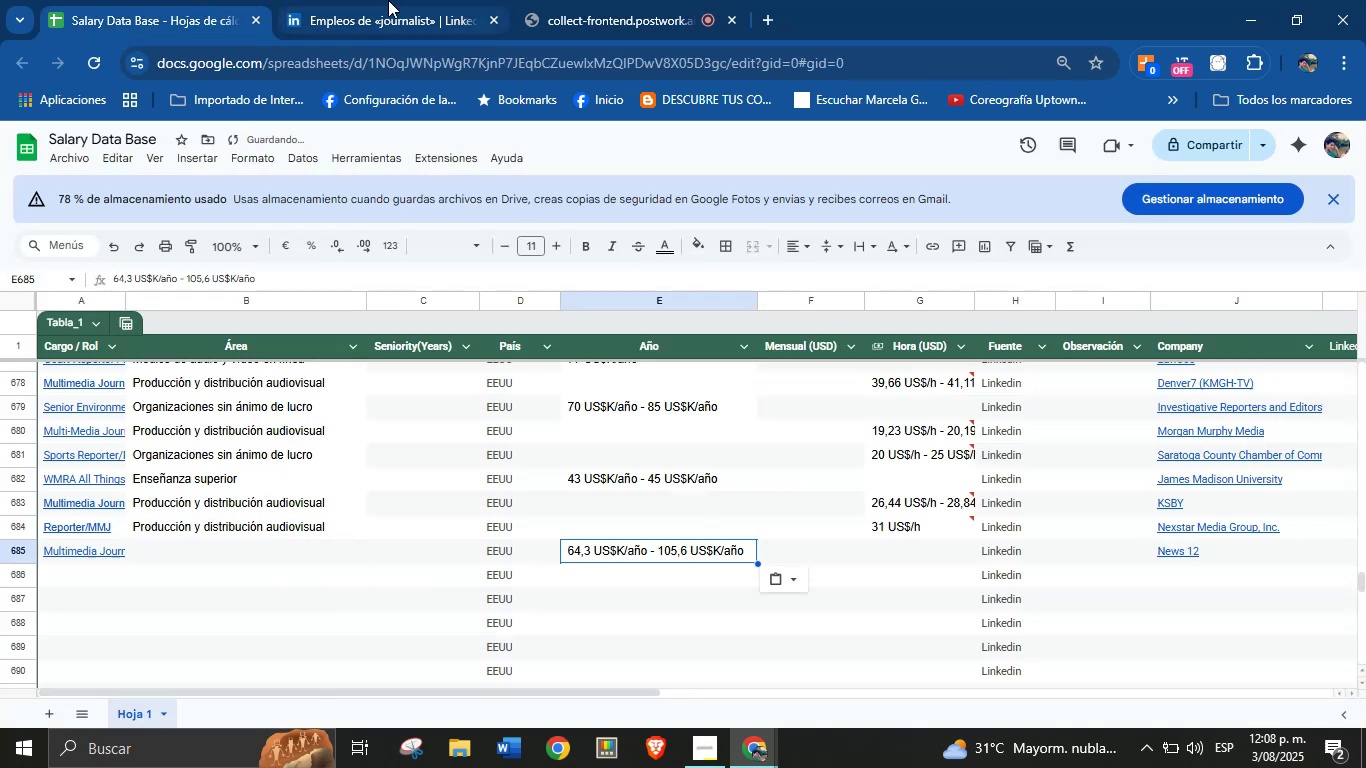 
scroll: coordinate [759, 499], scroll_direction: down, amount: 25.0
 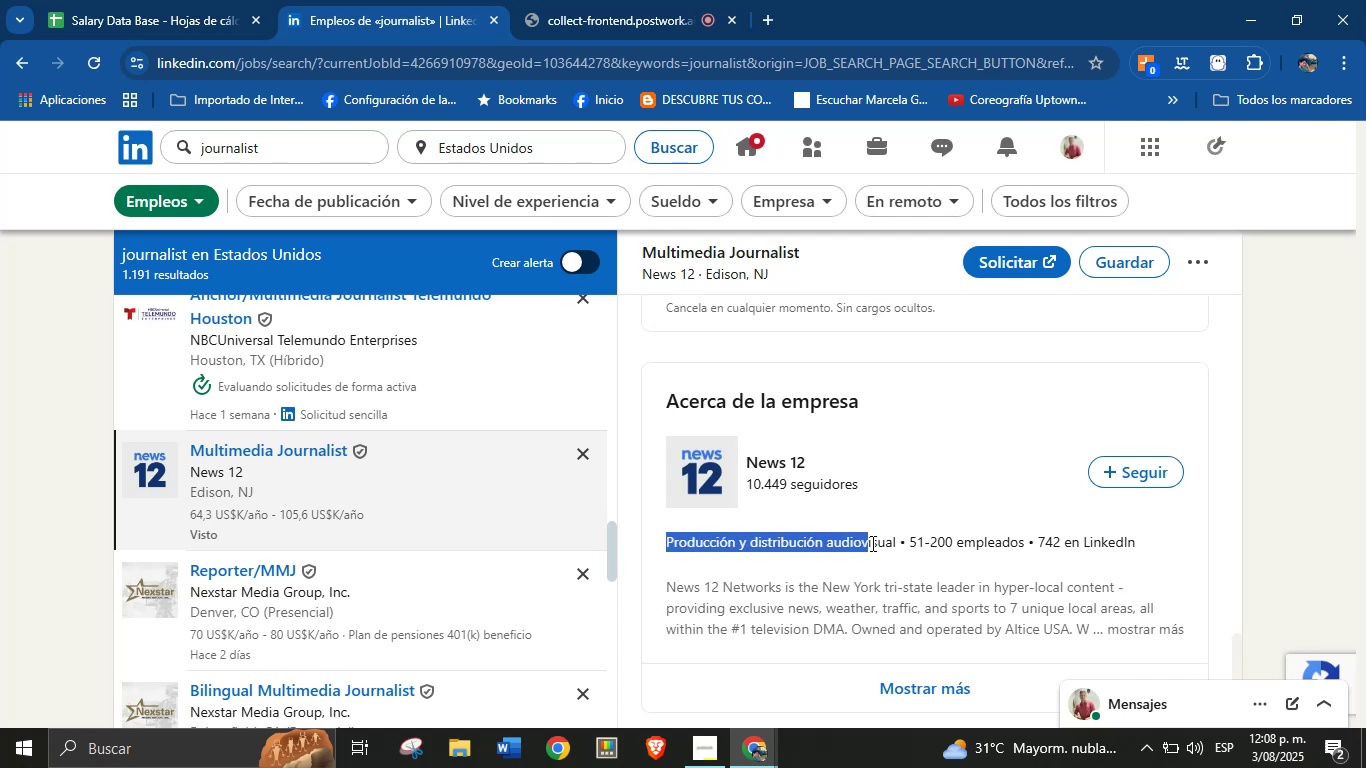 
key(Control+C)
 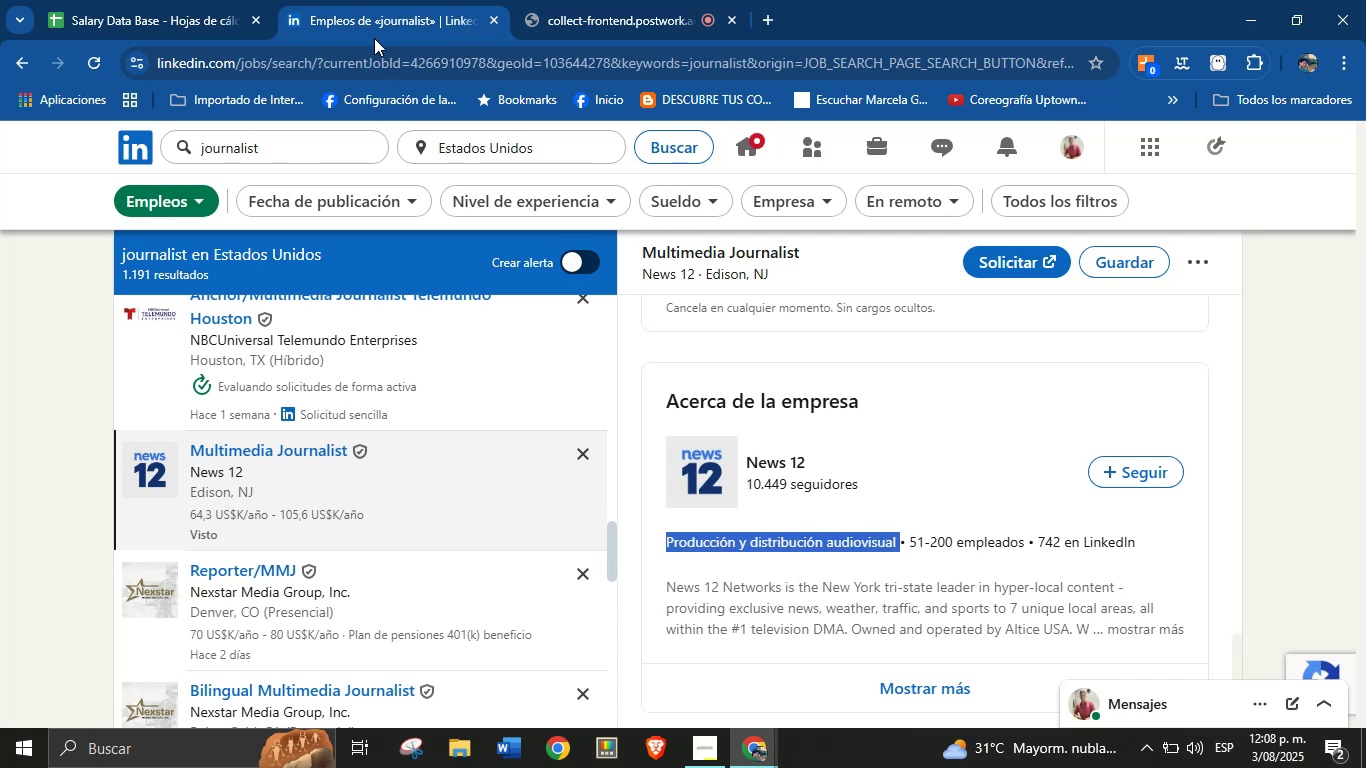 
left_click([216, 0])
 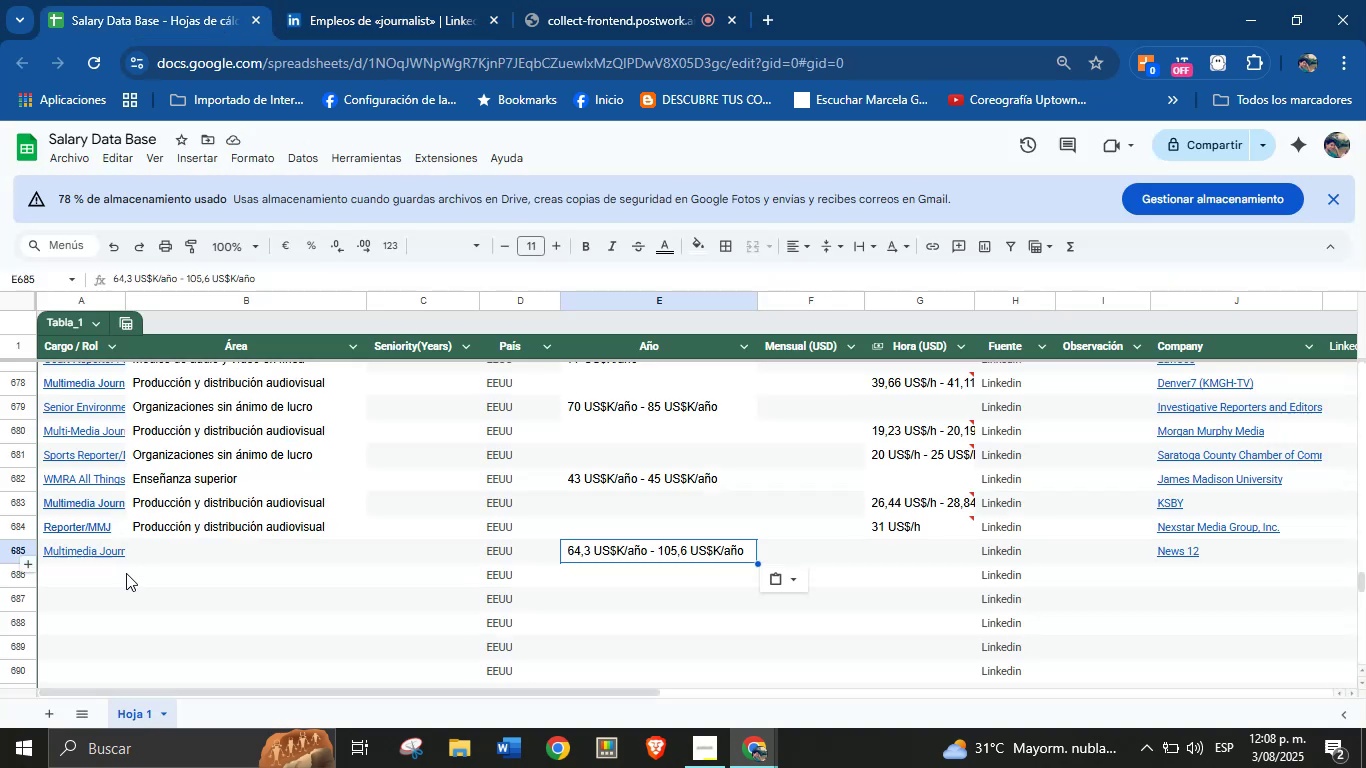 
left_click([196, 557])
 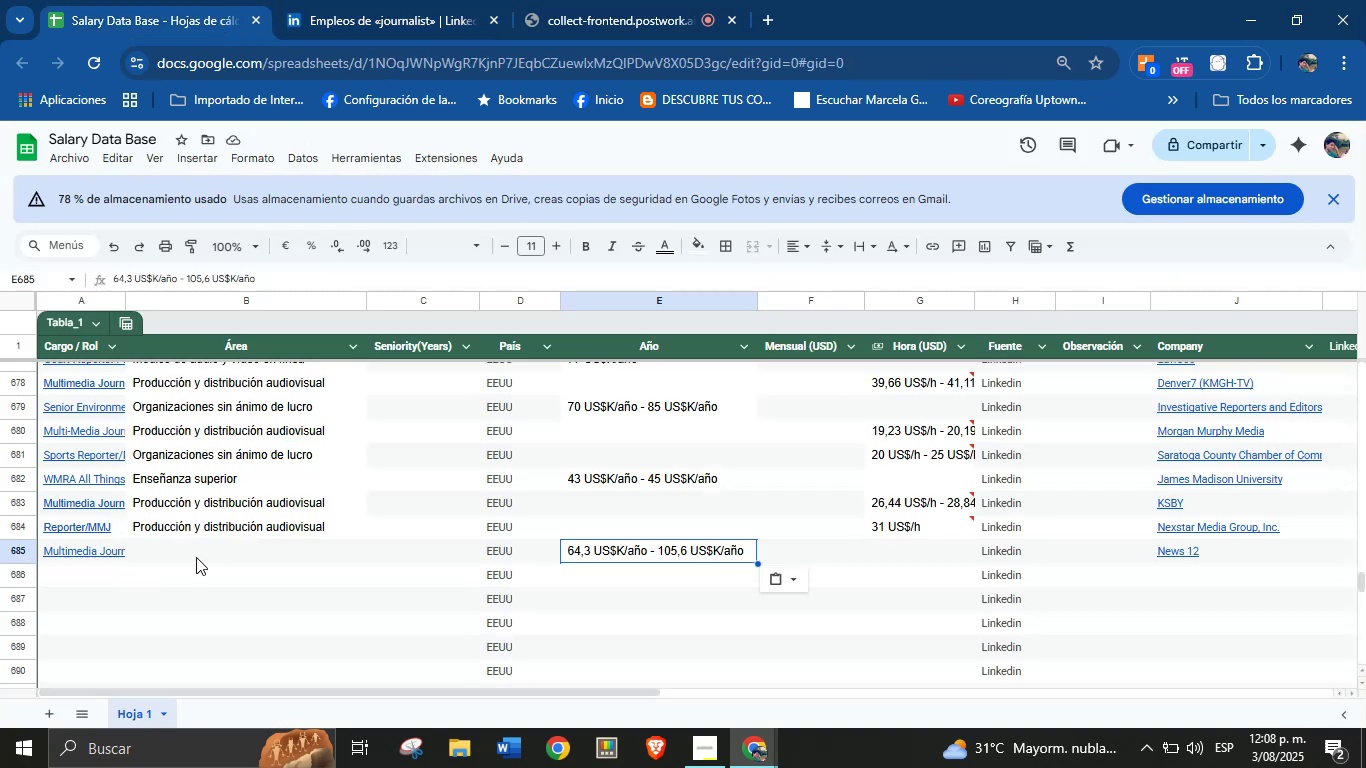 
key(Control+V)
 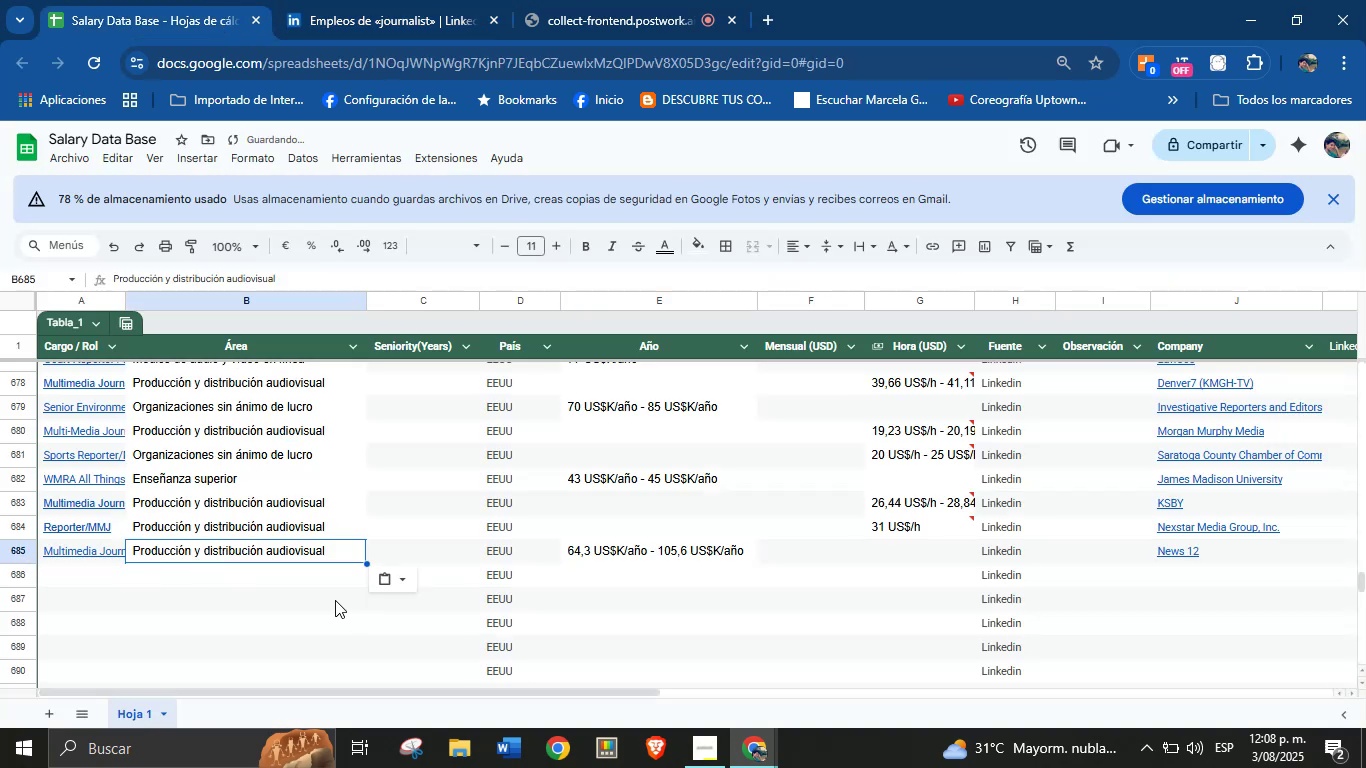 
left_click([80, 570])
 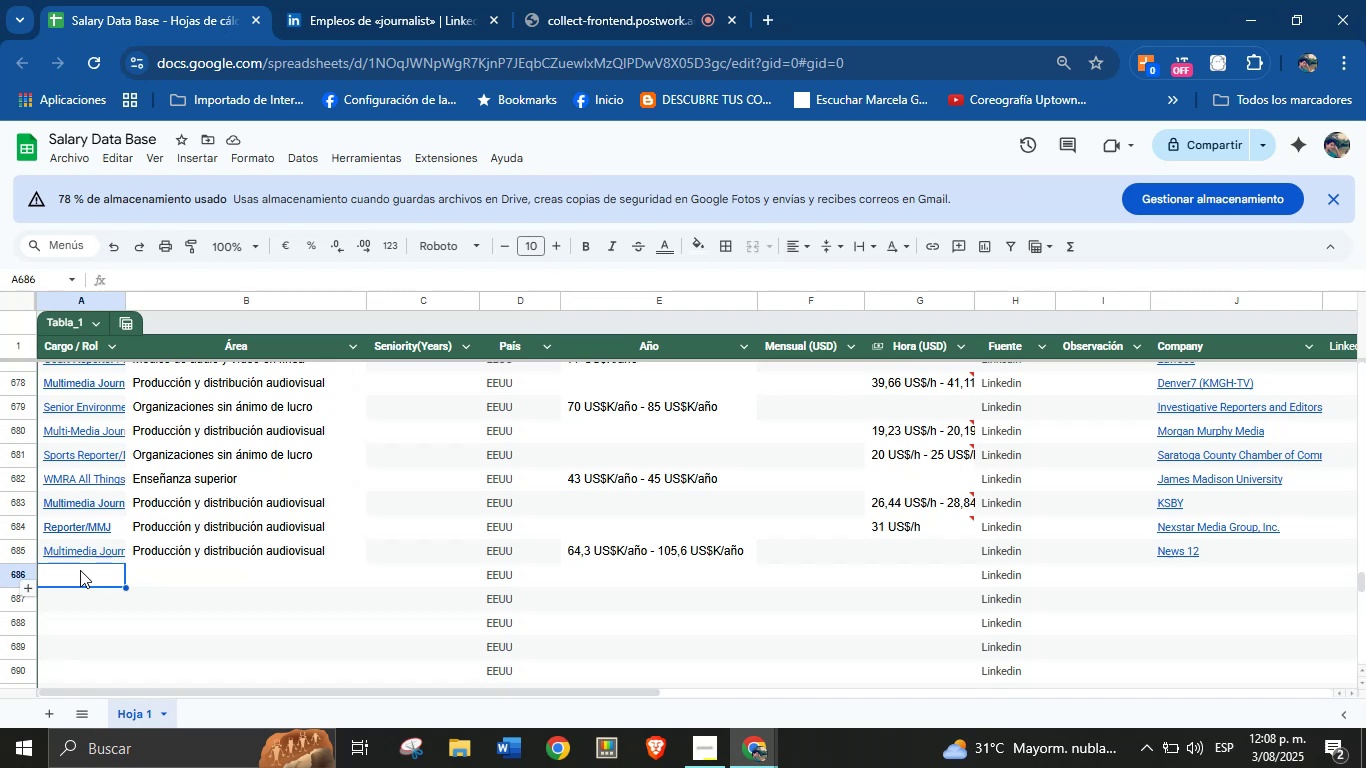 
wait(20.11)
 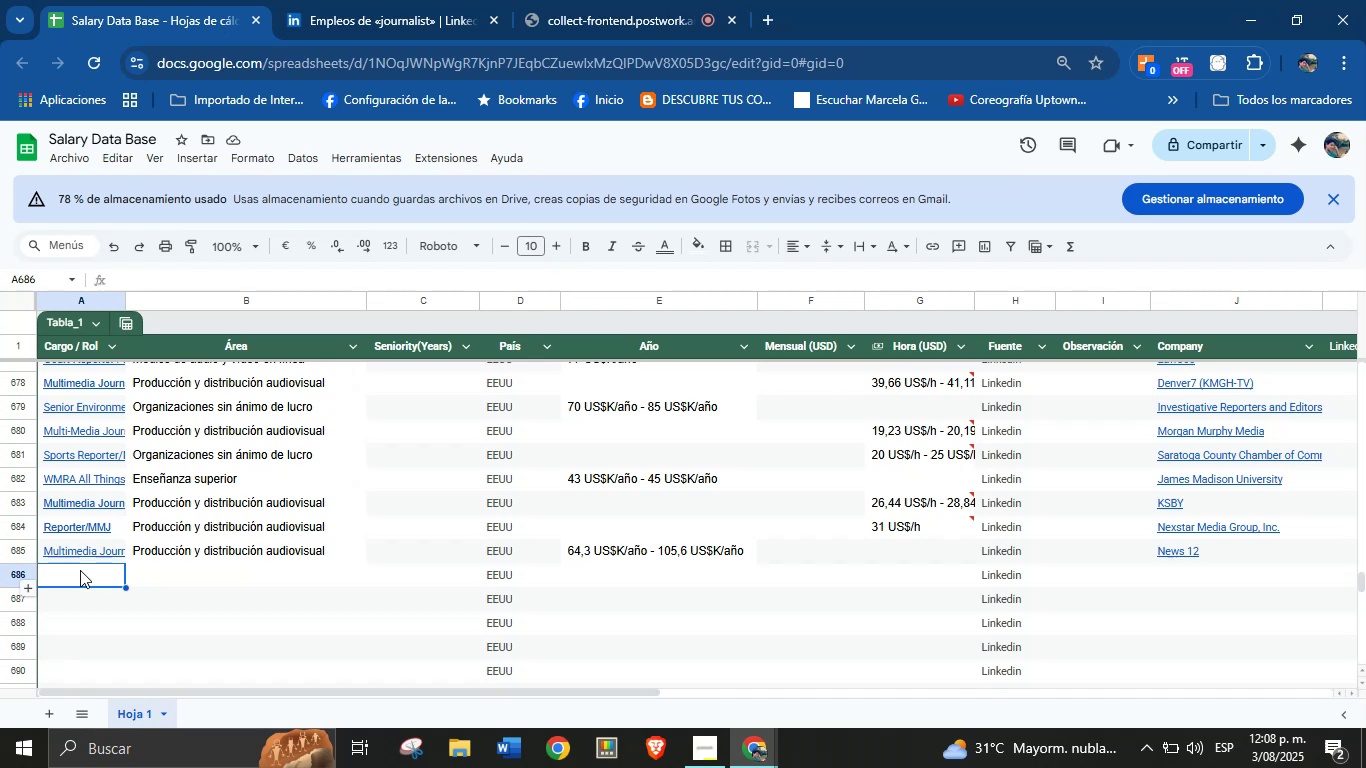 
left_click([379, 0])
 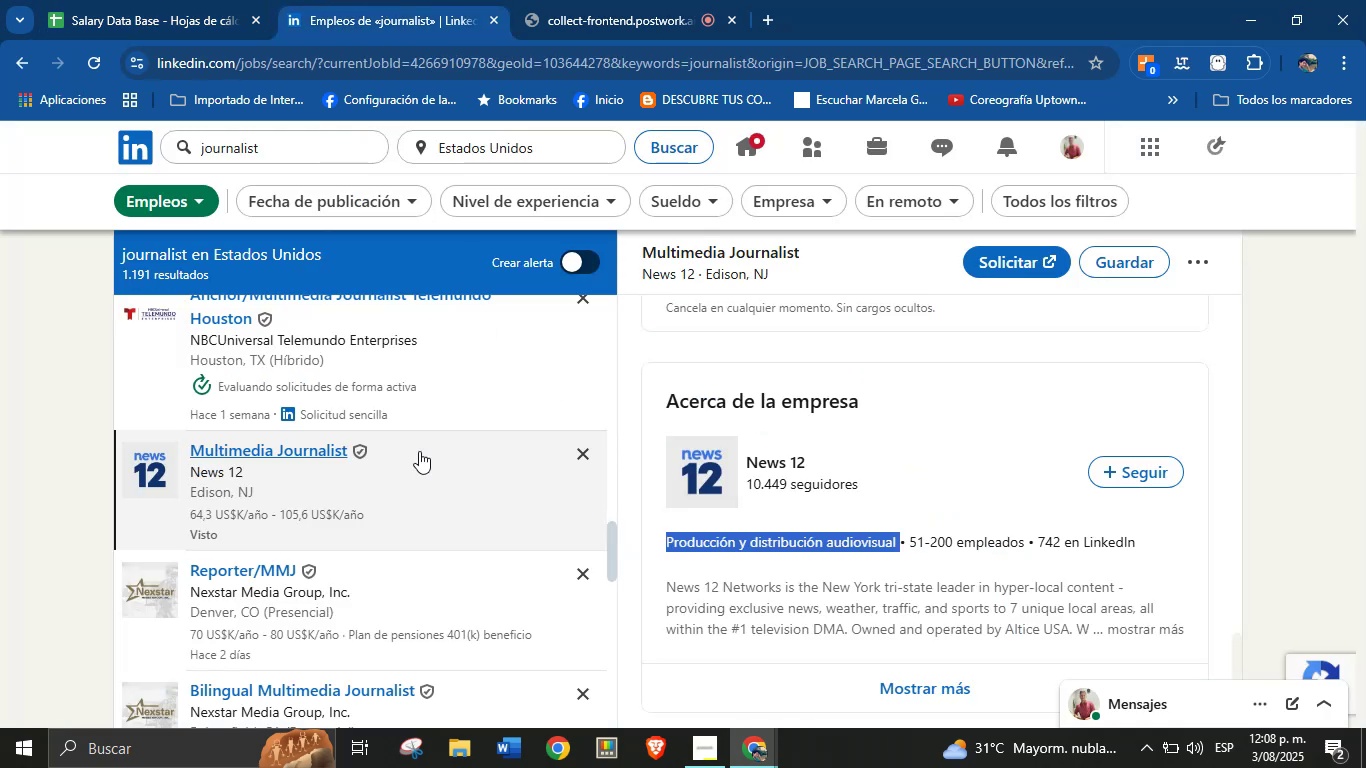 
left_click([55, 472])
 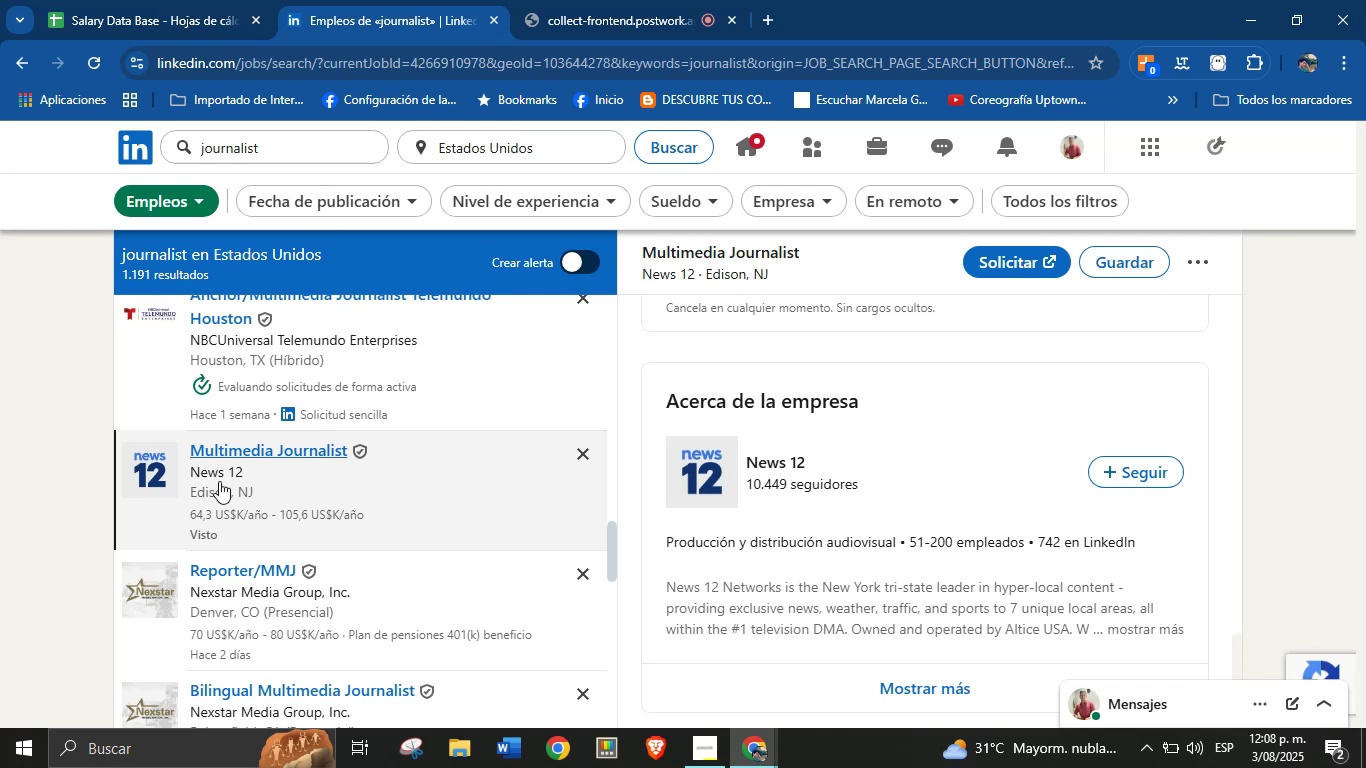 
scroll: coordinate [307, 477], scroll_direction: down, amount: 2.0
 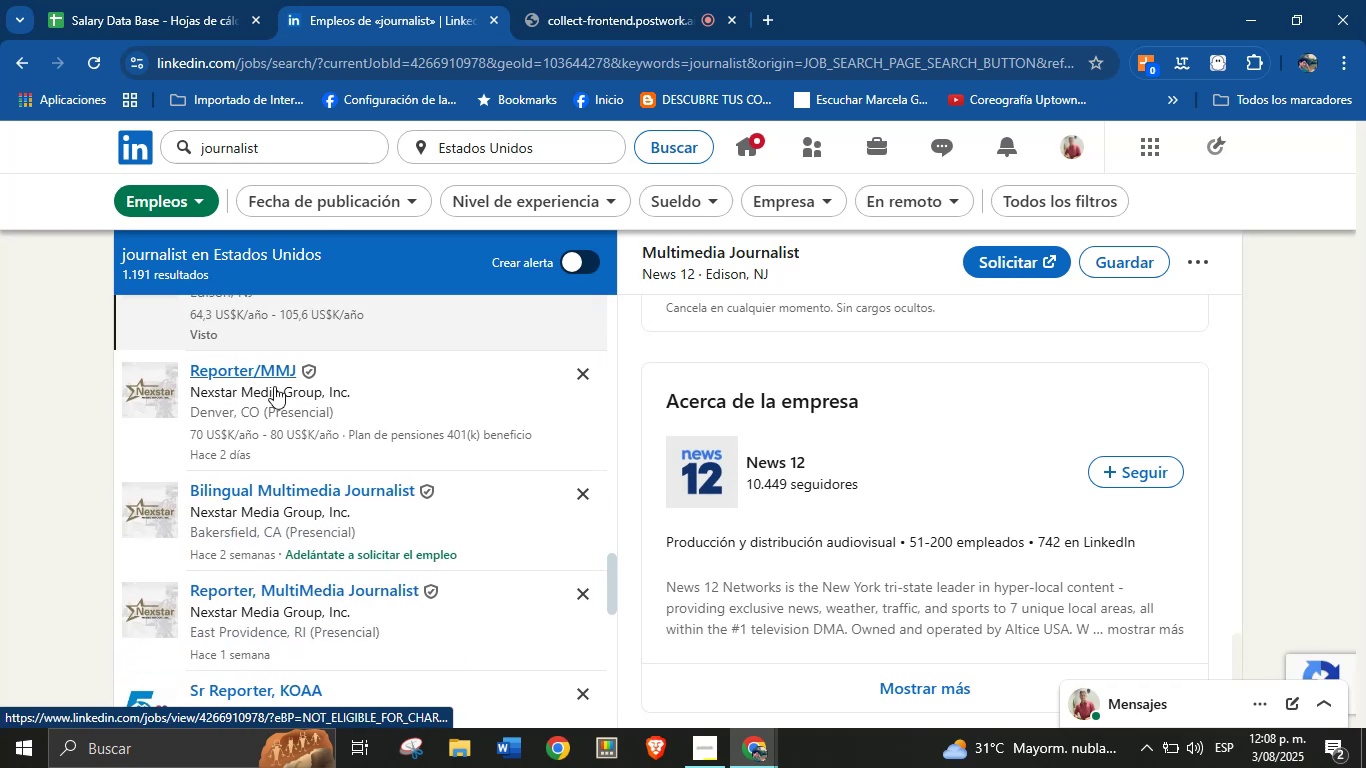 
left_click([253, 380])
 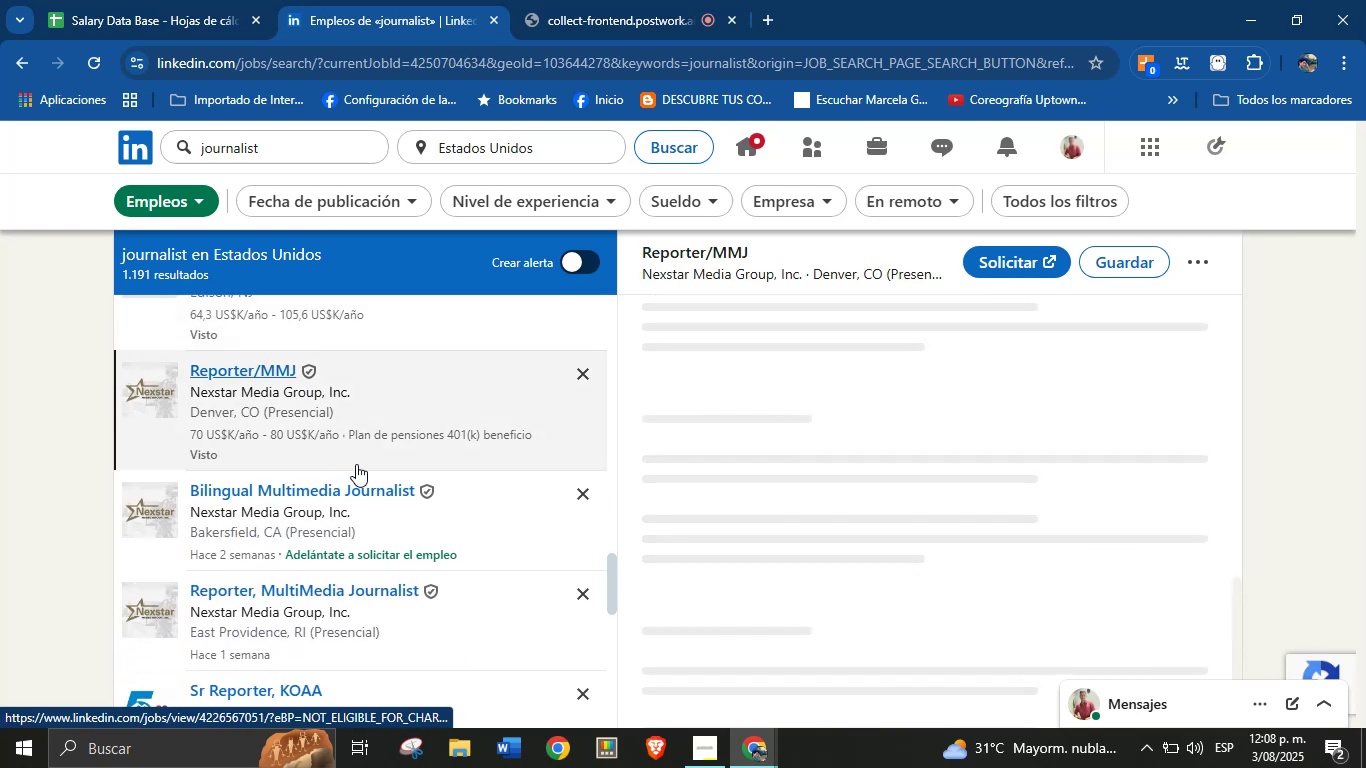 
scroll: coordinate [381, 511], scroll_direction: down, amount: 9.0
 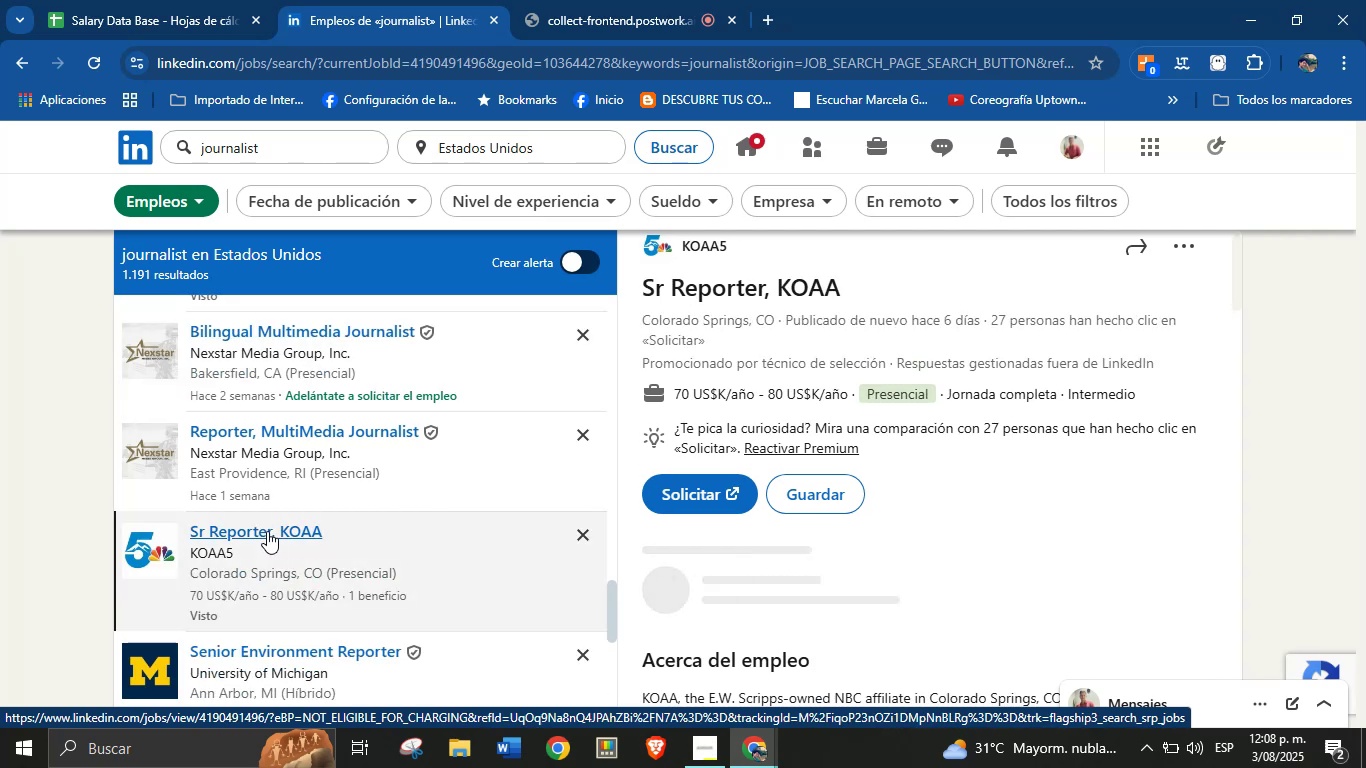 
wait(10.1)
 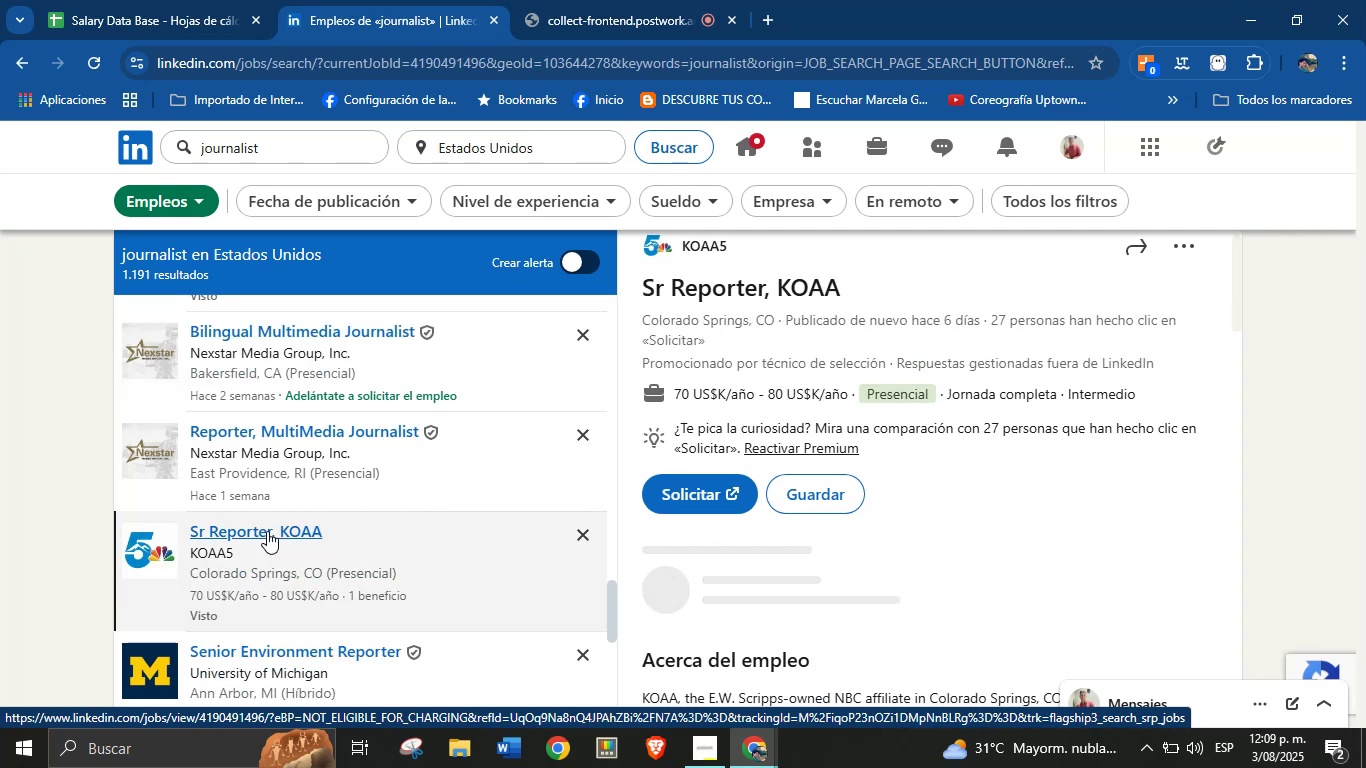 
key(Control+C)
 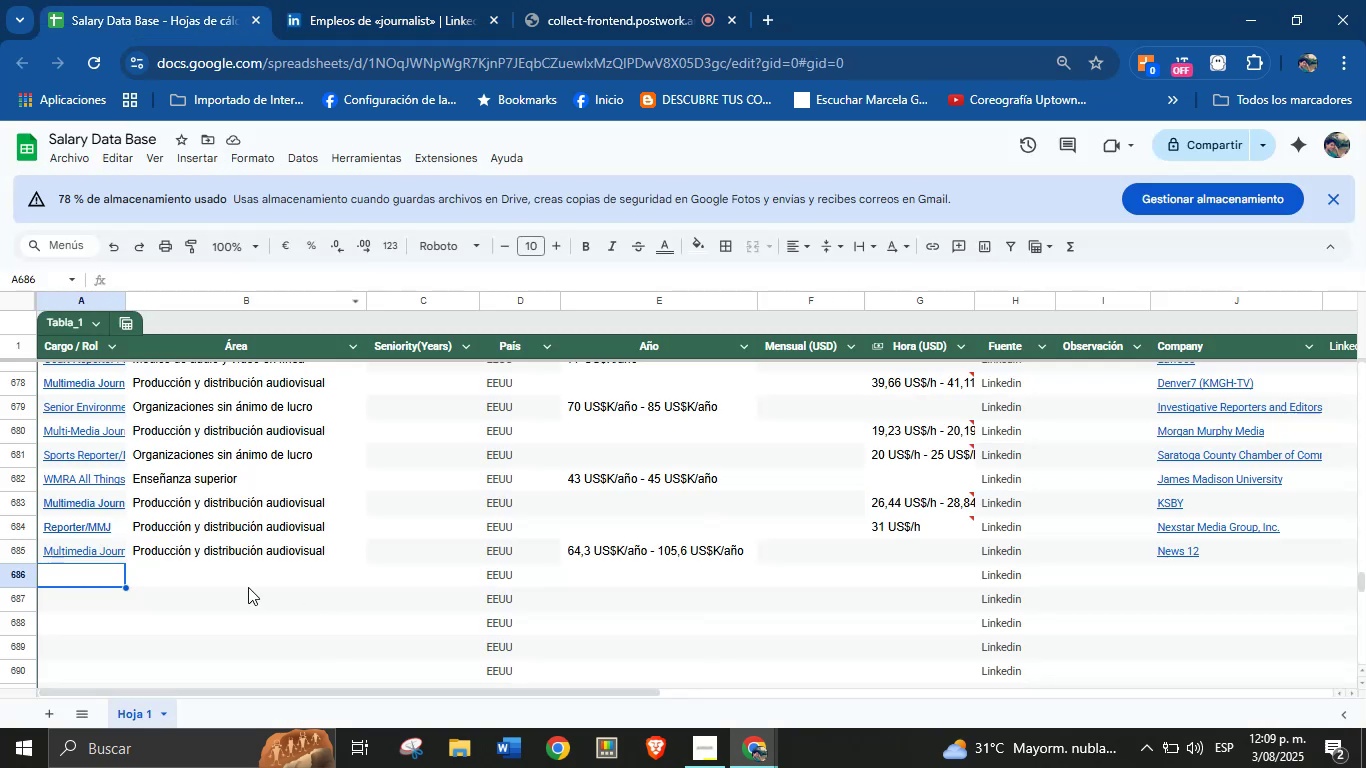 
left_click([103, 573])
 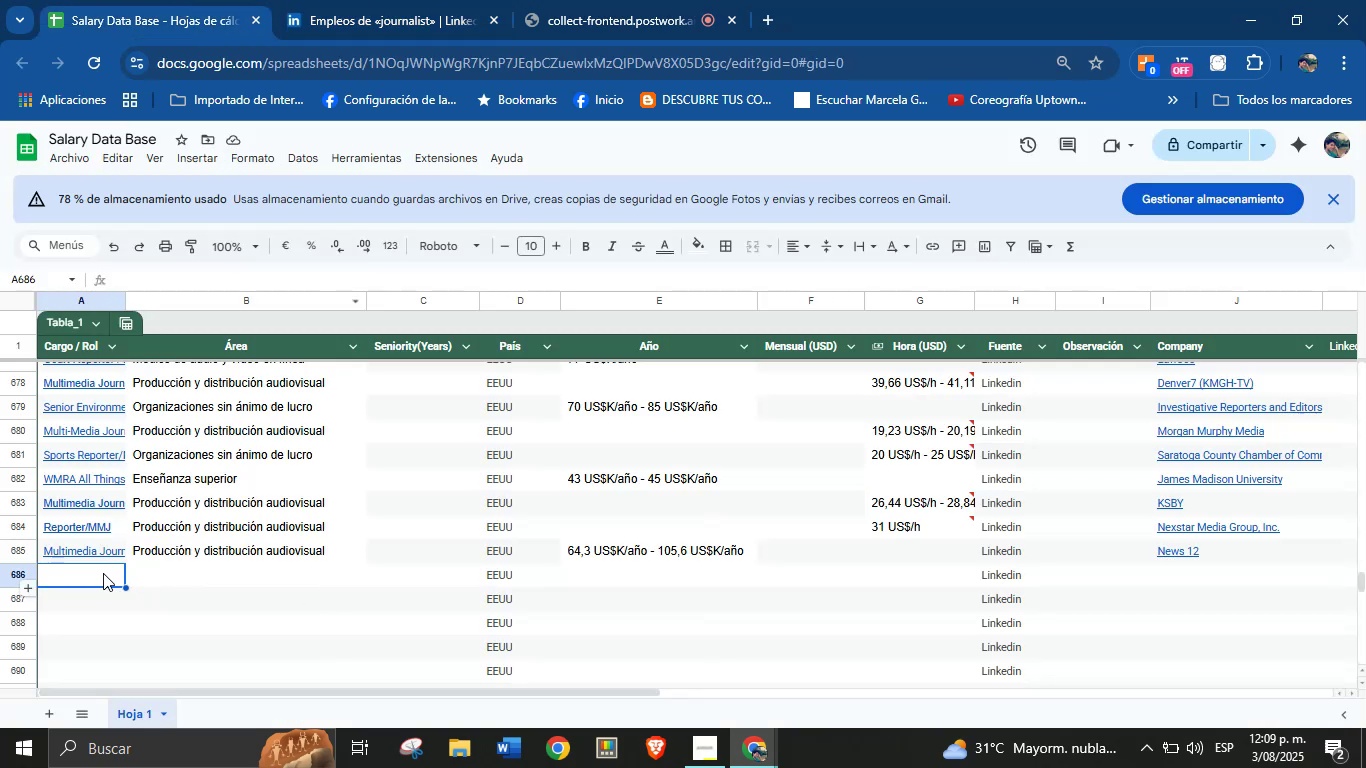 
key(Control+V)
 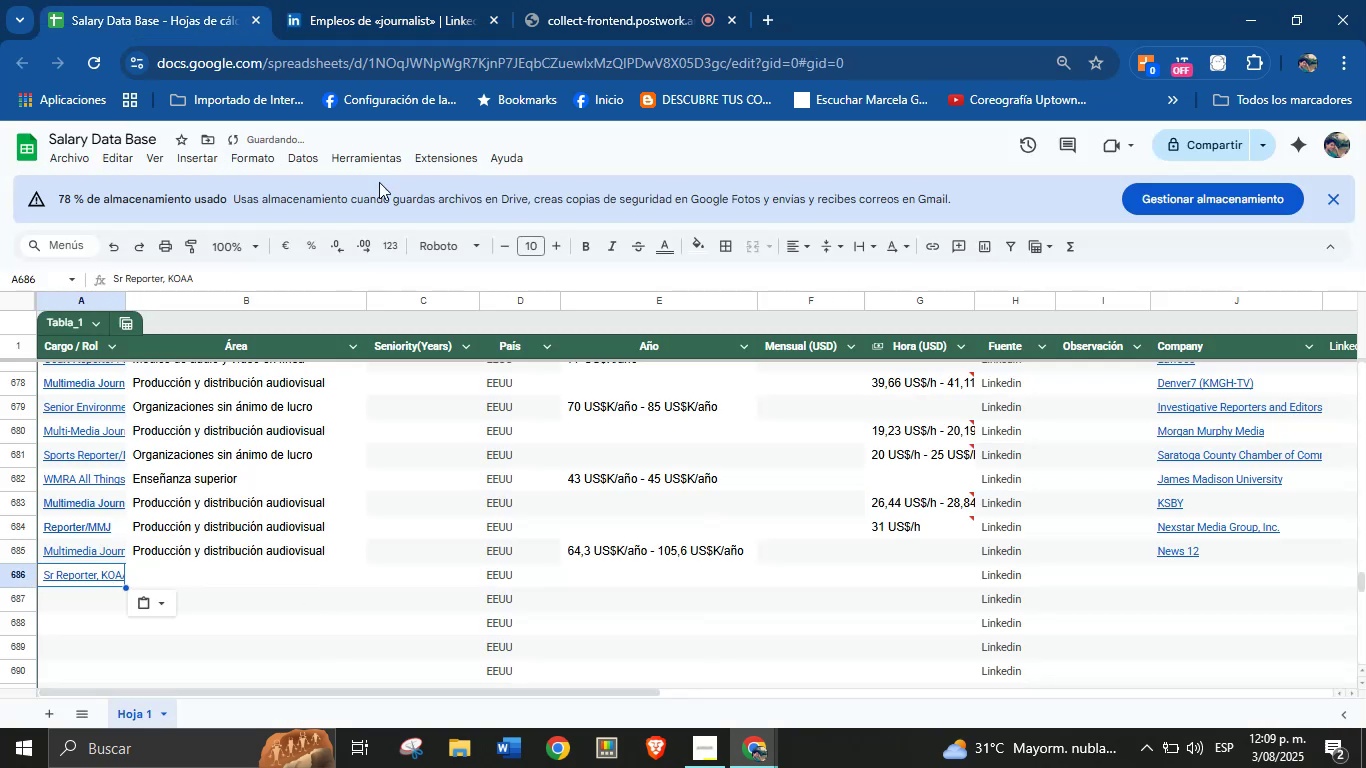 
left_click([449, 0])
 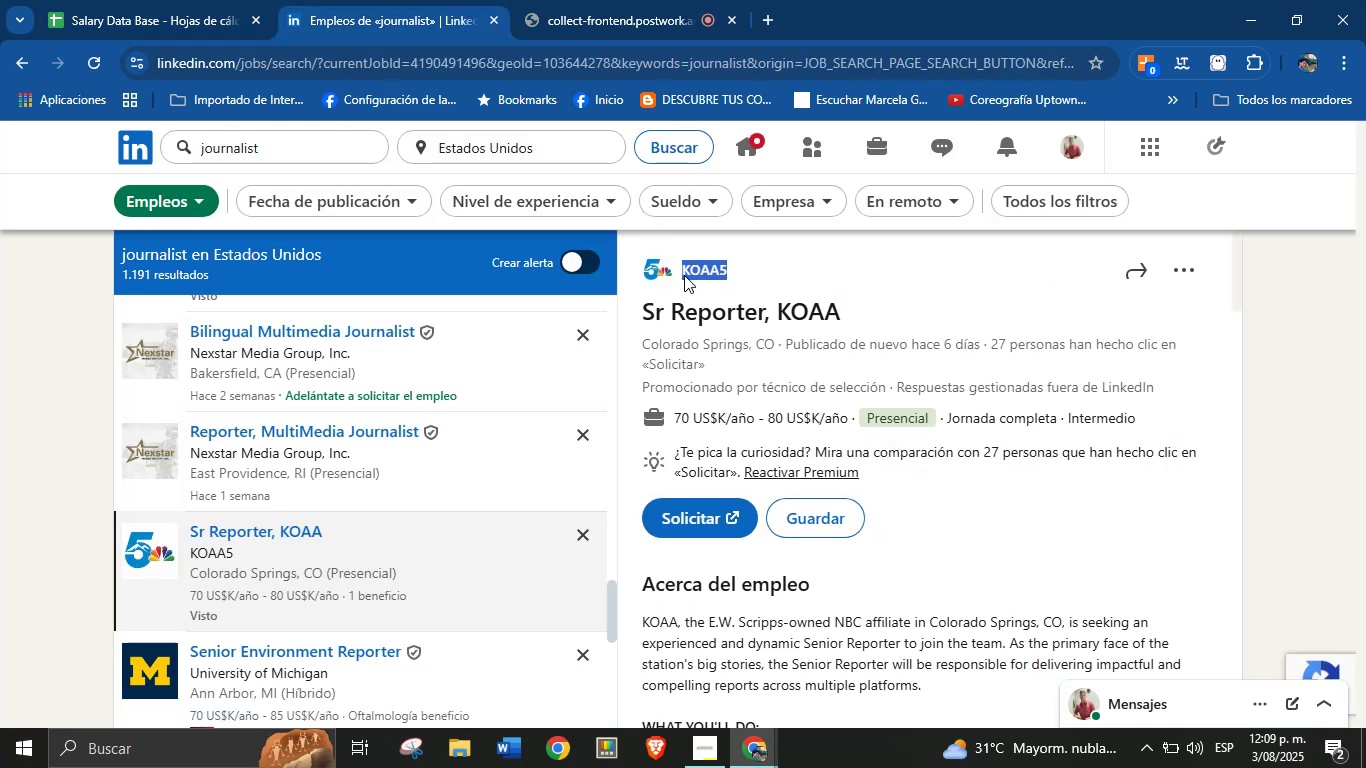 
key(Control+C)
 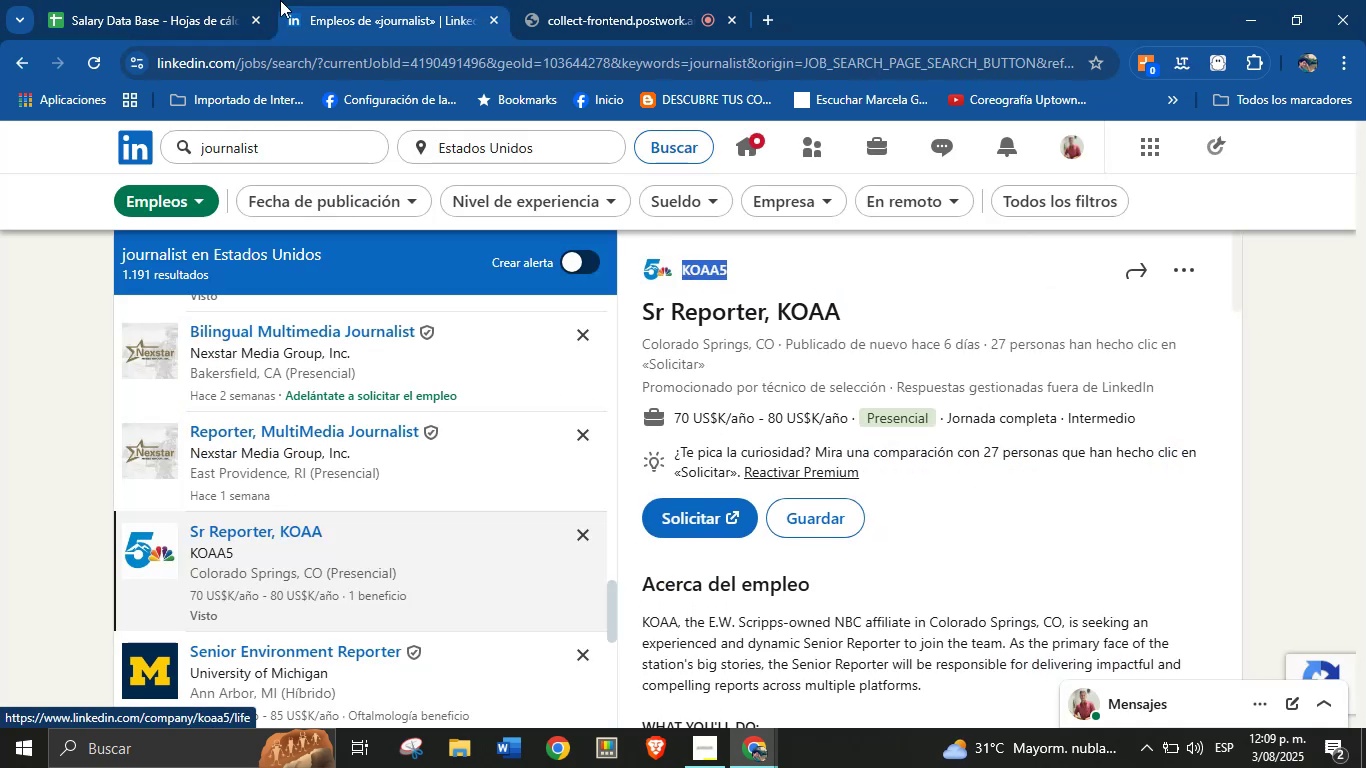 
left_click([215, 0])
 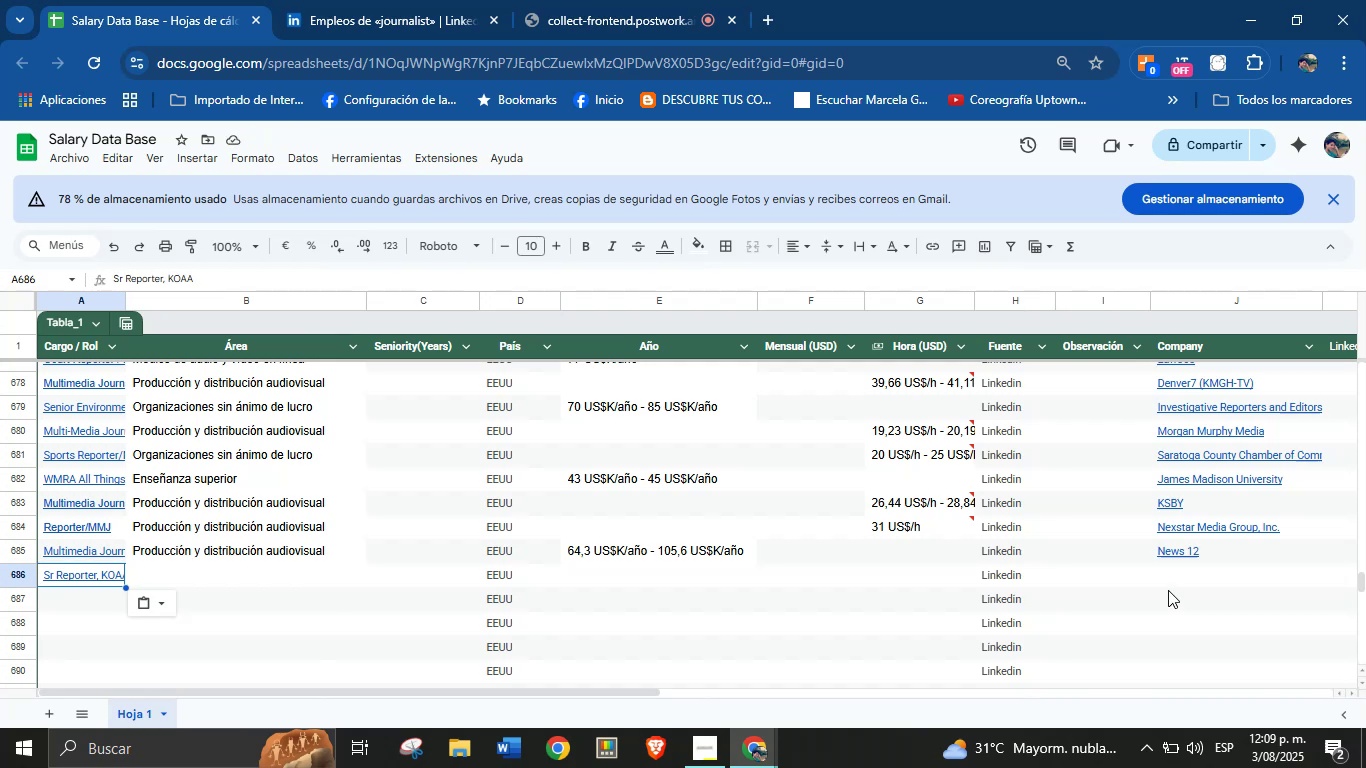 
left_click([1177, 578])
 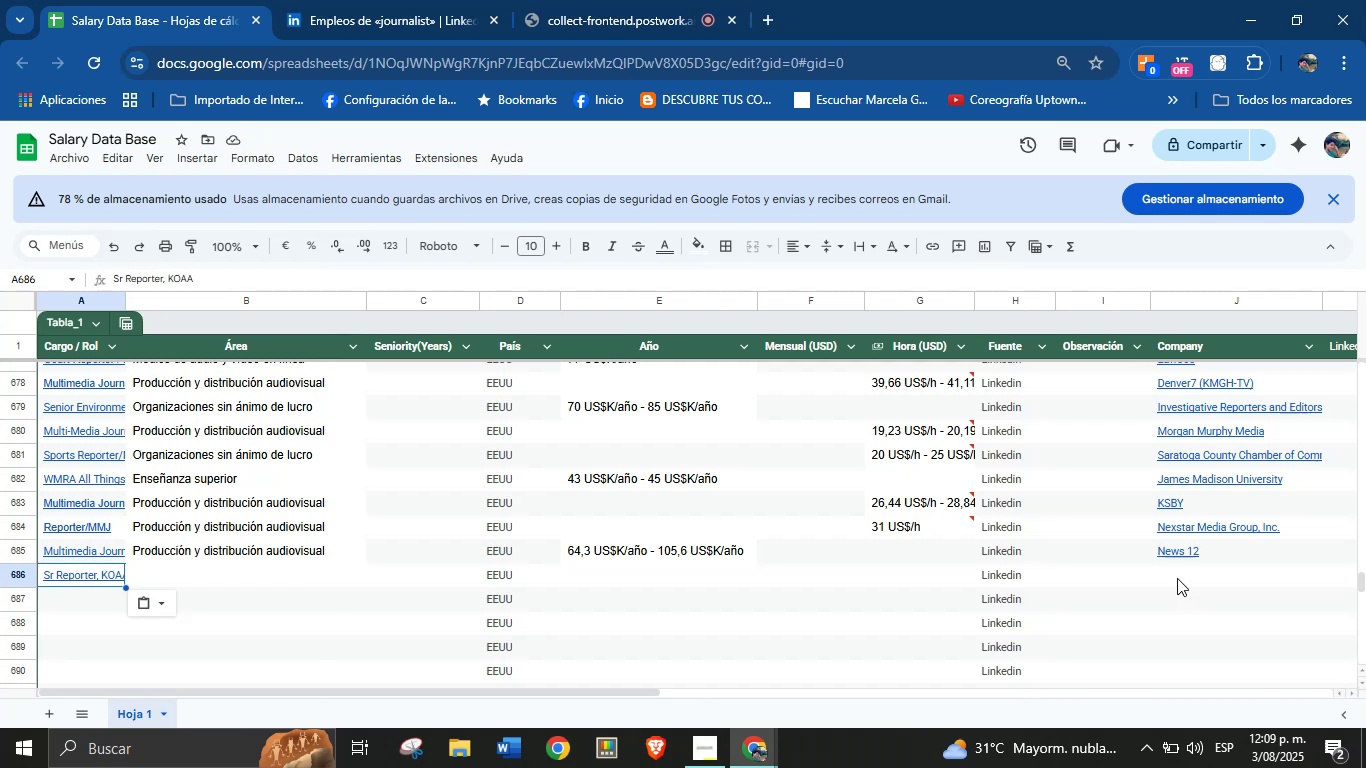 
key(Control+V)
 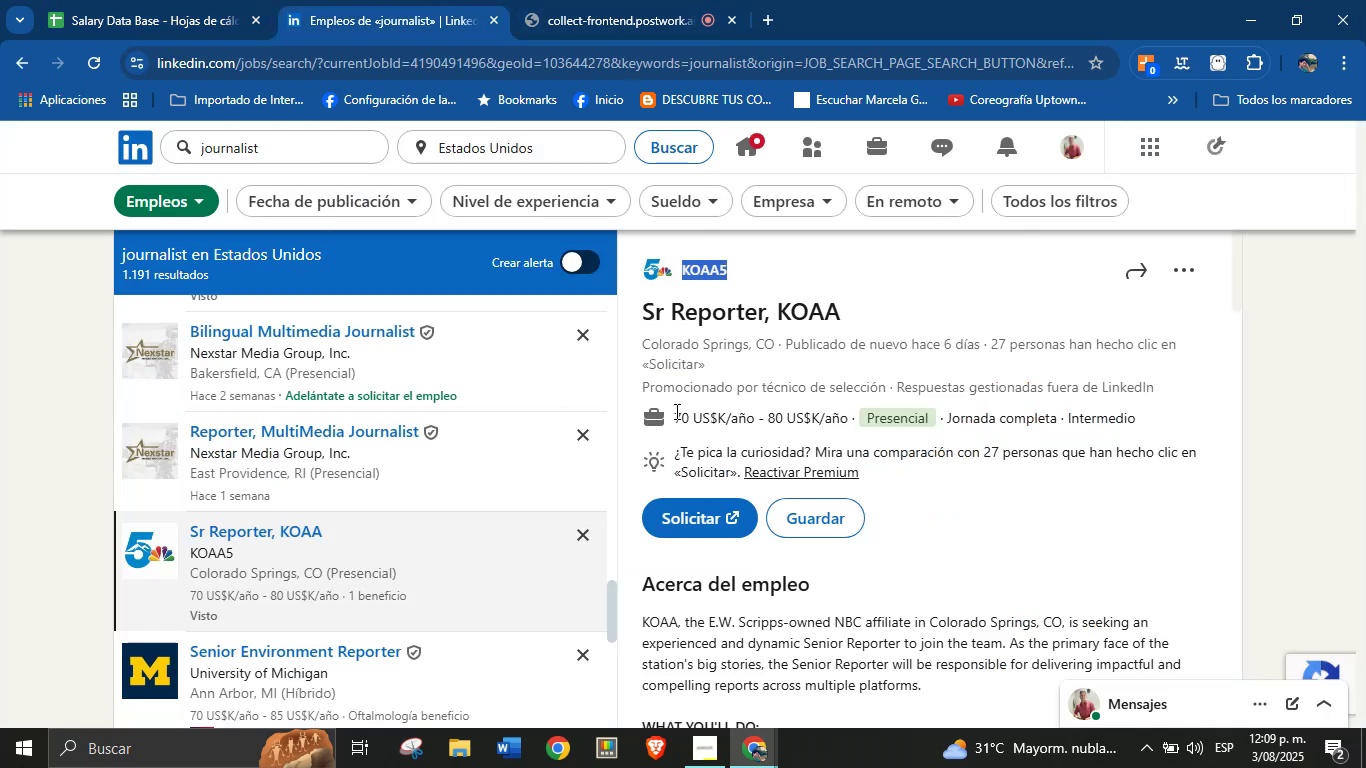 
key(Control+C)
 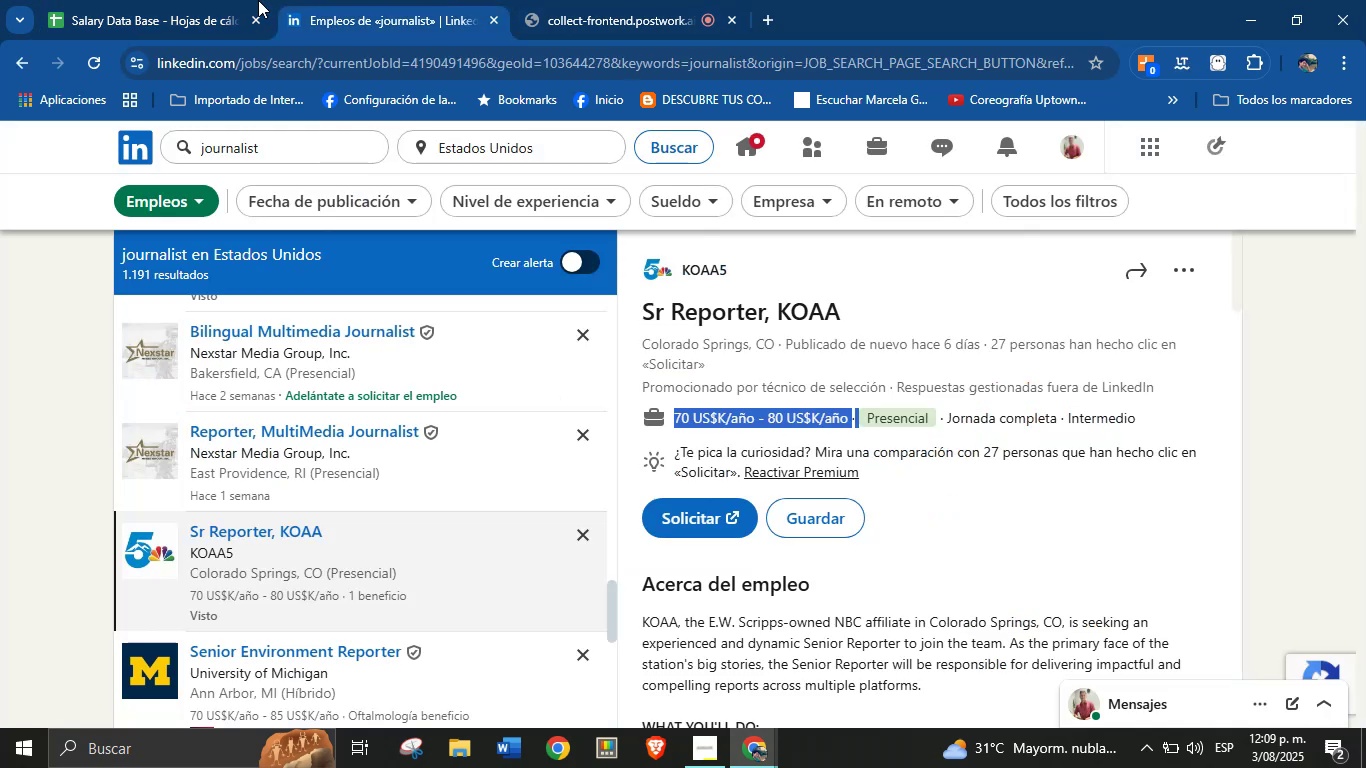 
left_click([223, 0])
 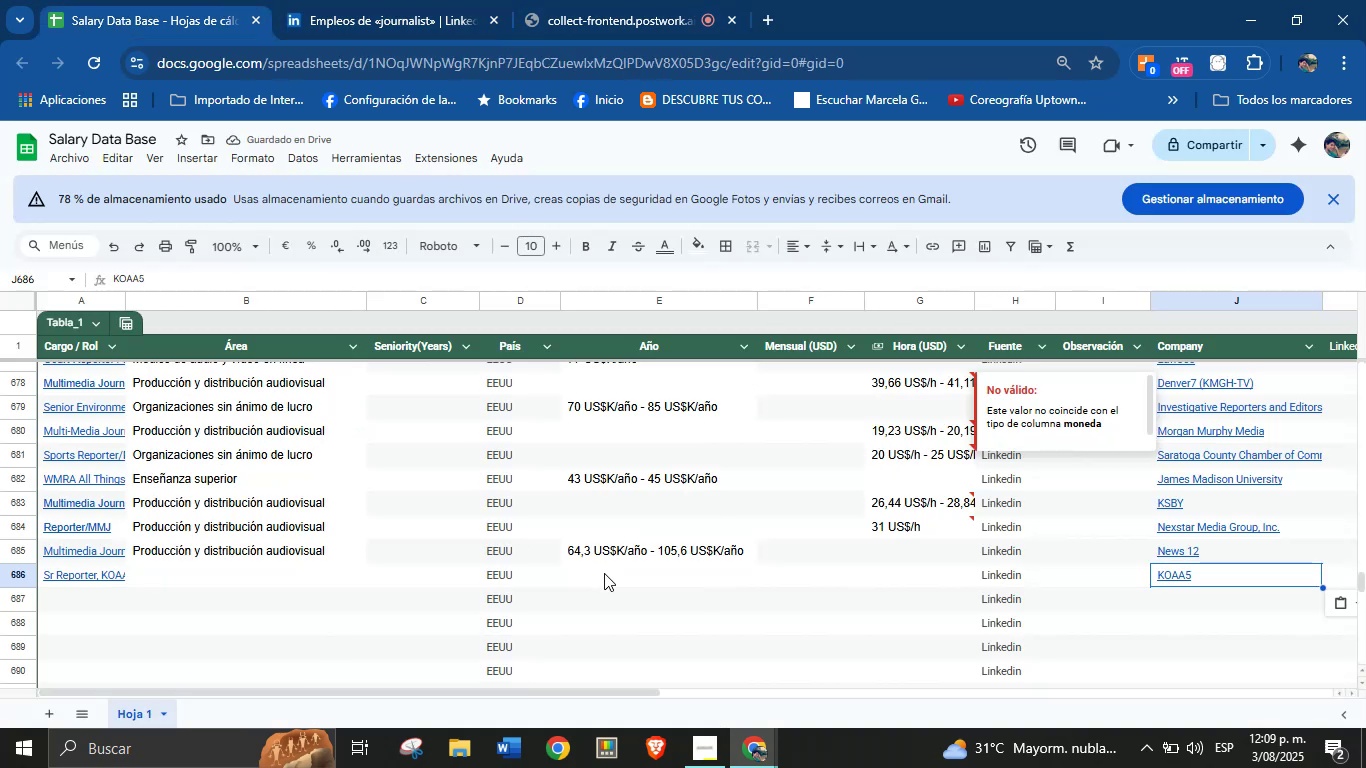 
left_click([617, 583])
 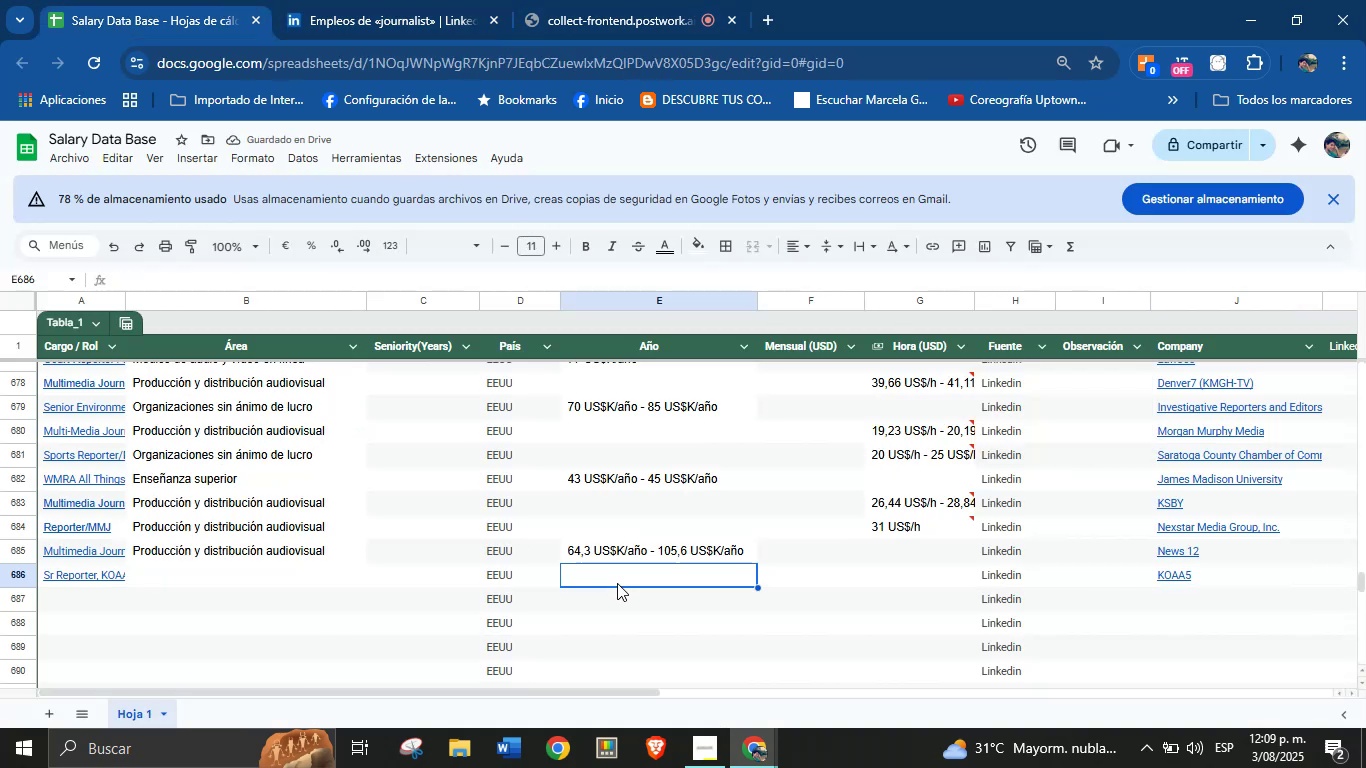 
key(Control+V)
 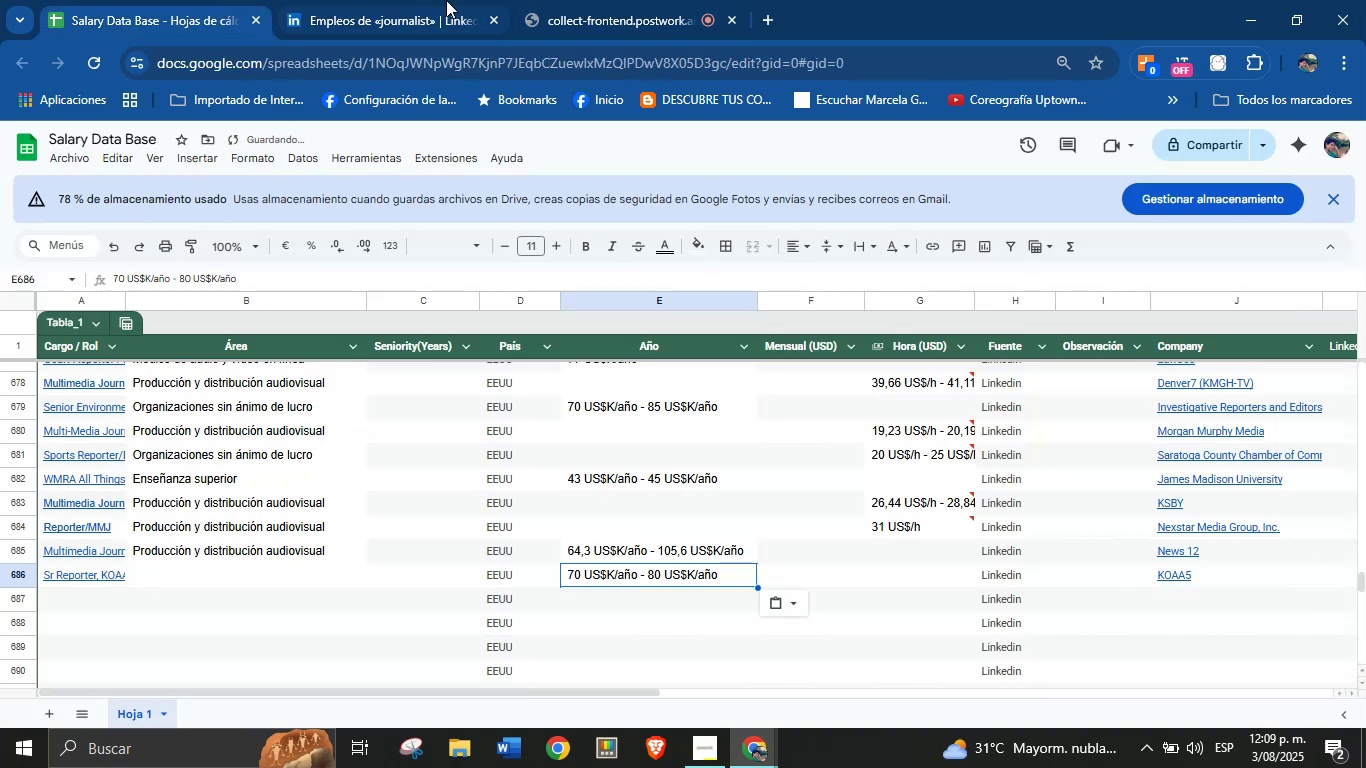 
scroll: coordinate [801, 517], scroll_direction: down, amount: 32.0
 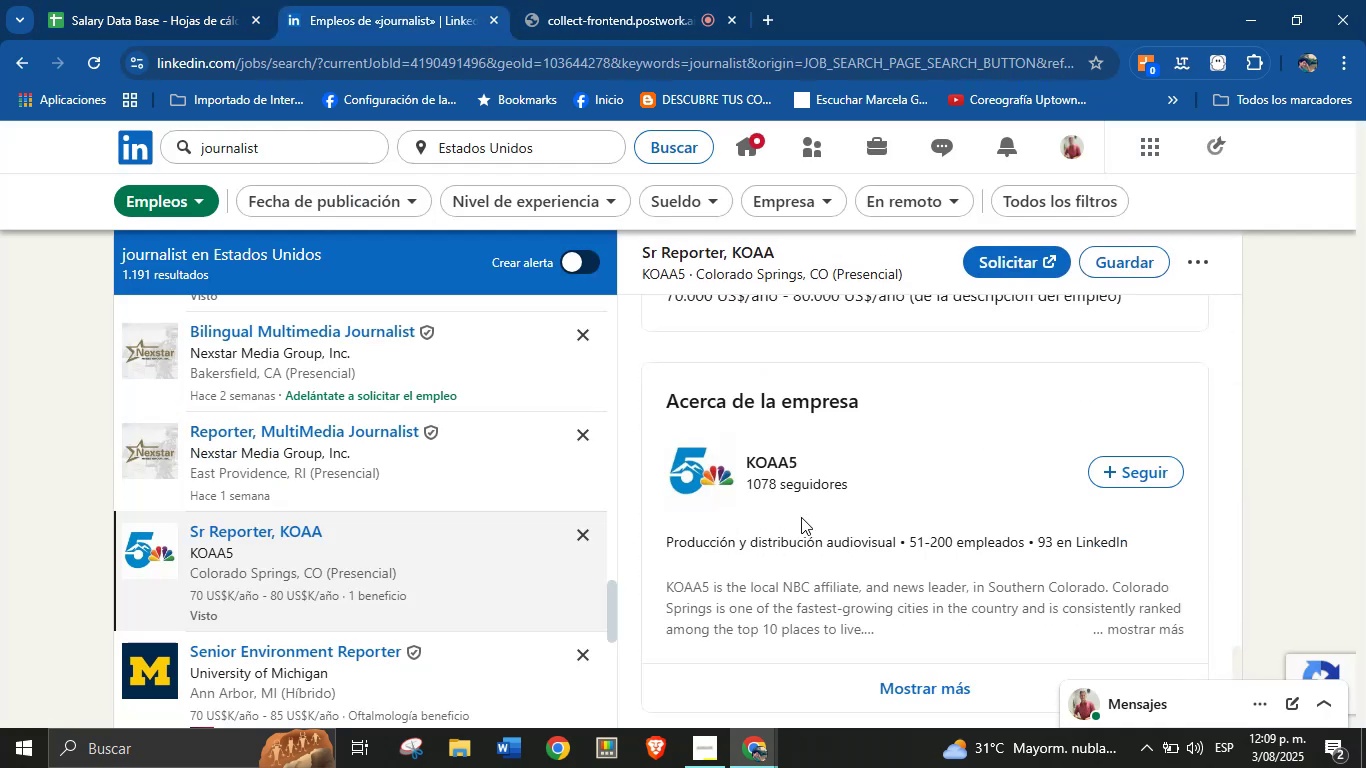 
key(Control+ControlLeft)
 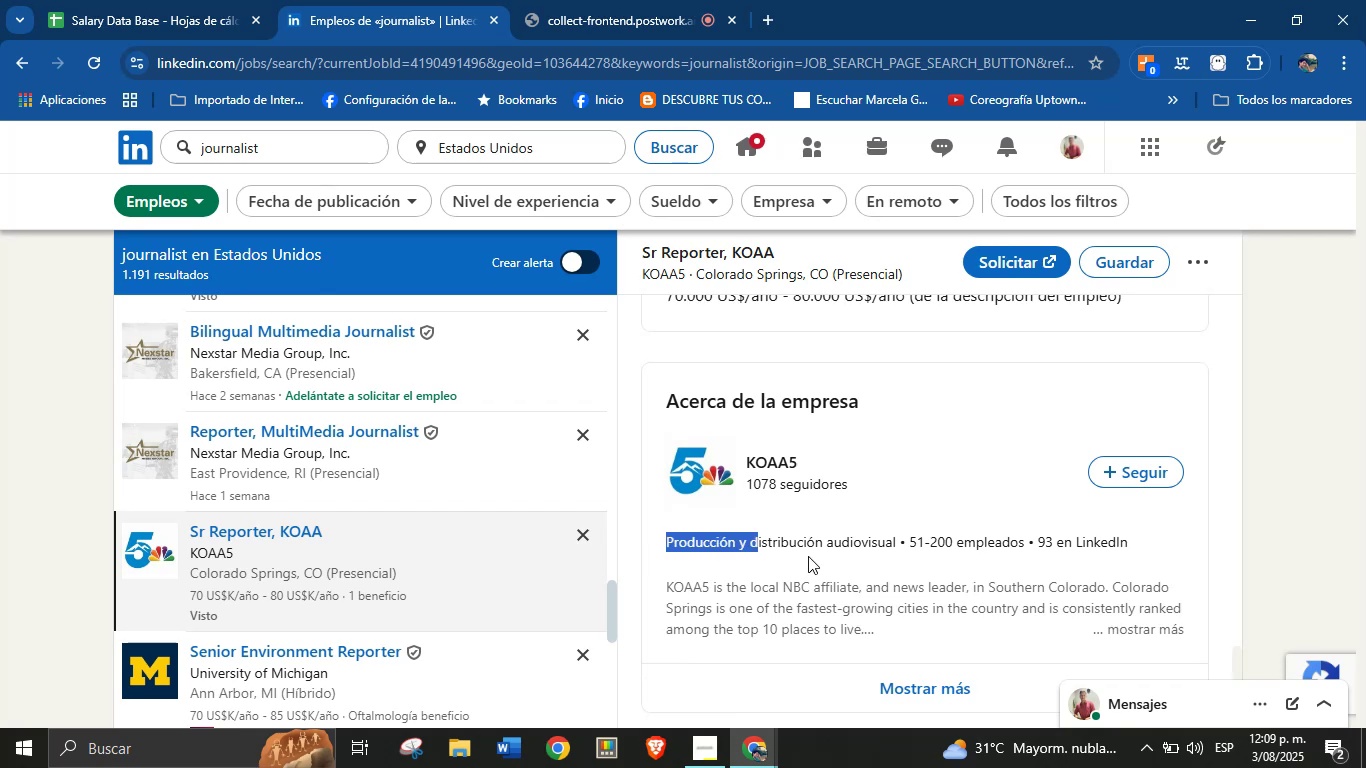 
key(Control+C)
 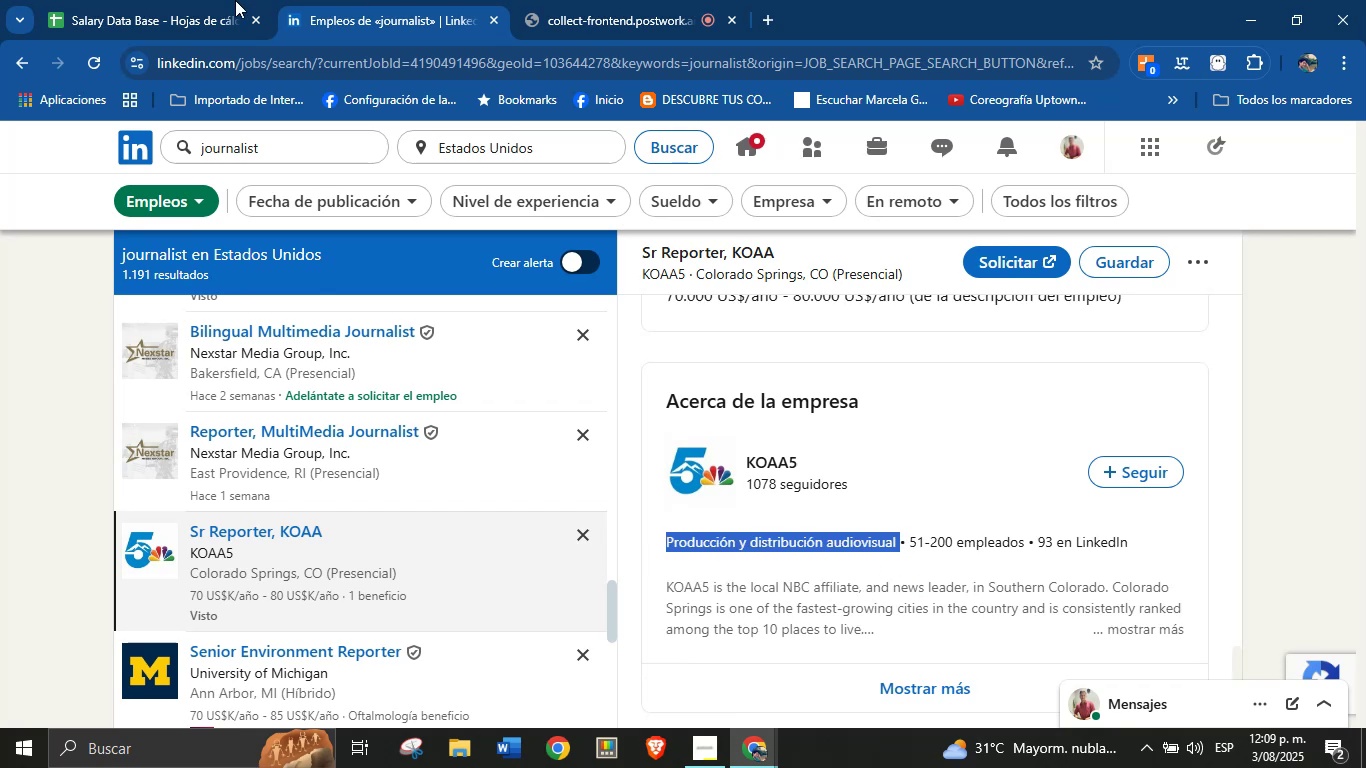 
left_click([145, 0])
 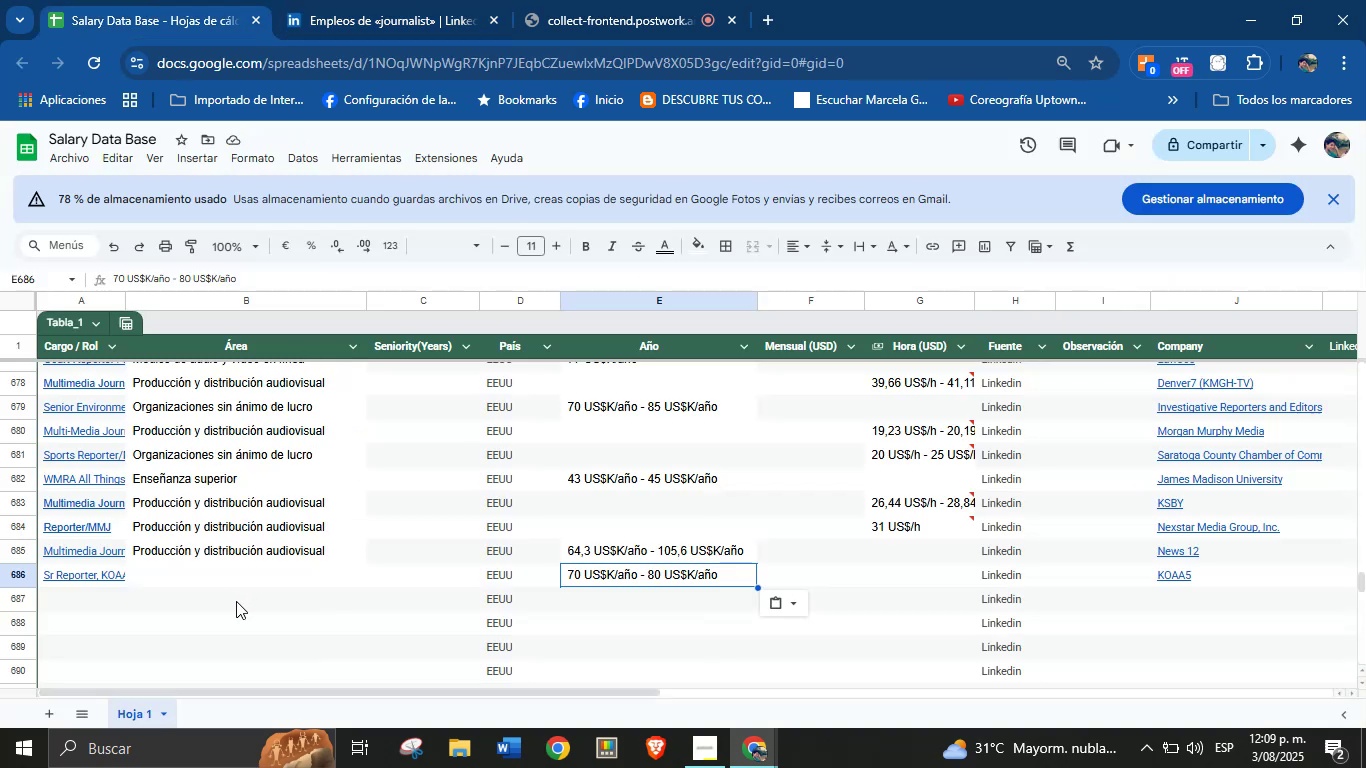 
key(Control+V)
 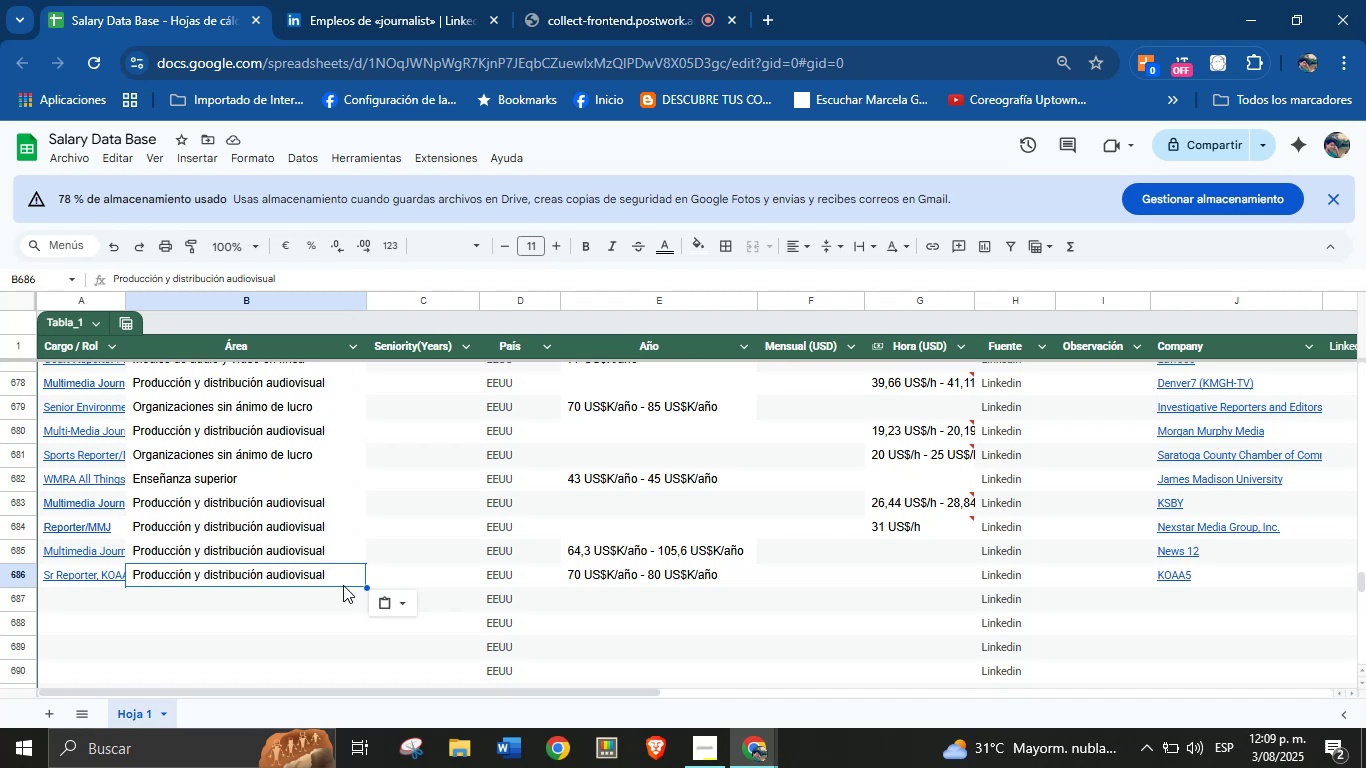 
wait(34.6)
 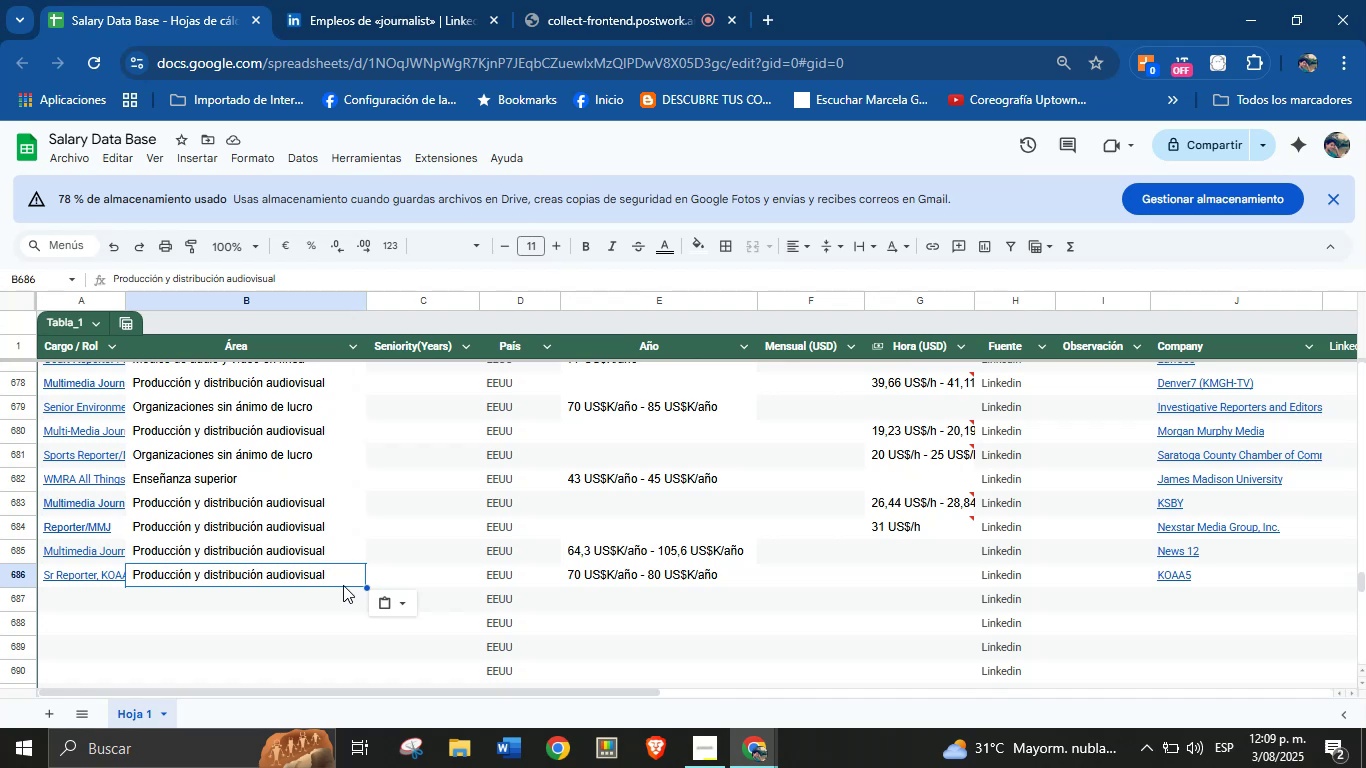 
left_click([383, 0])
 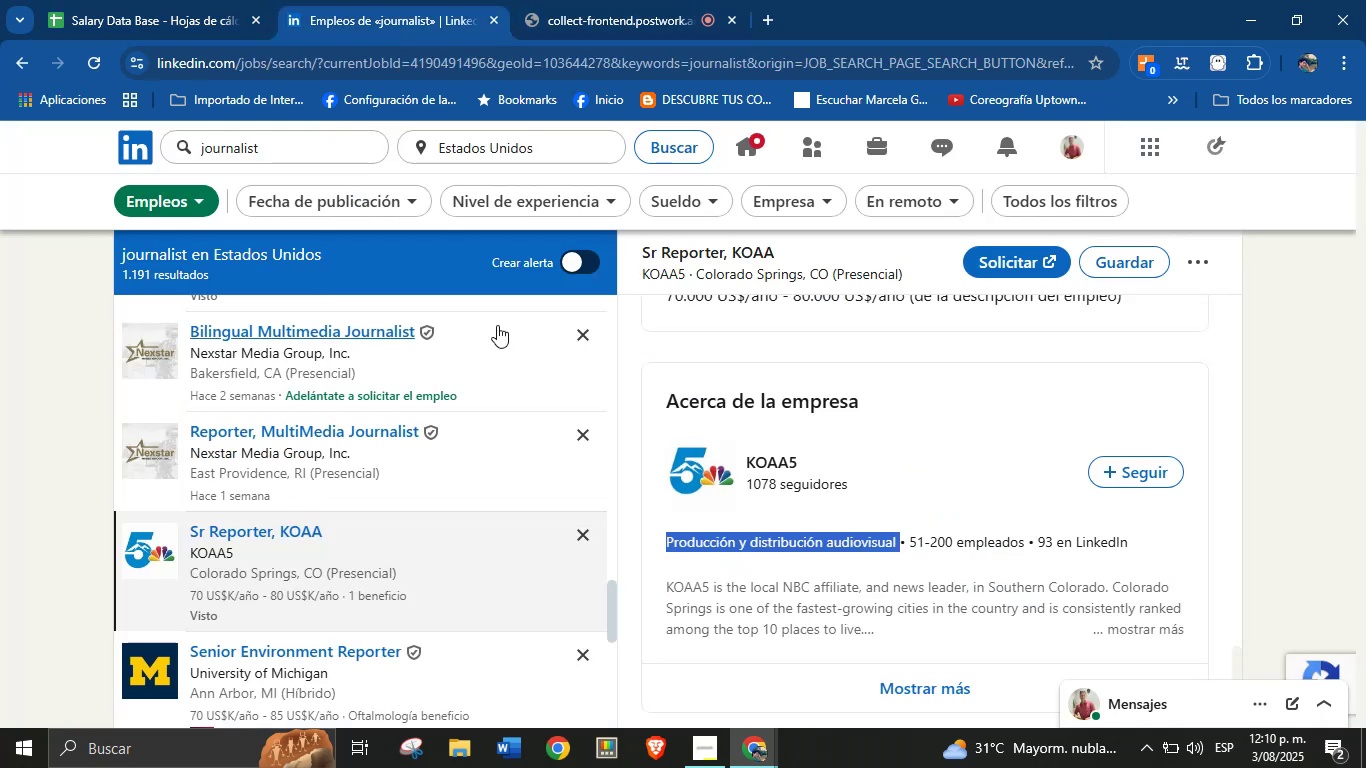 
left_click([192, 0])
 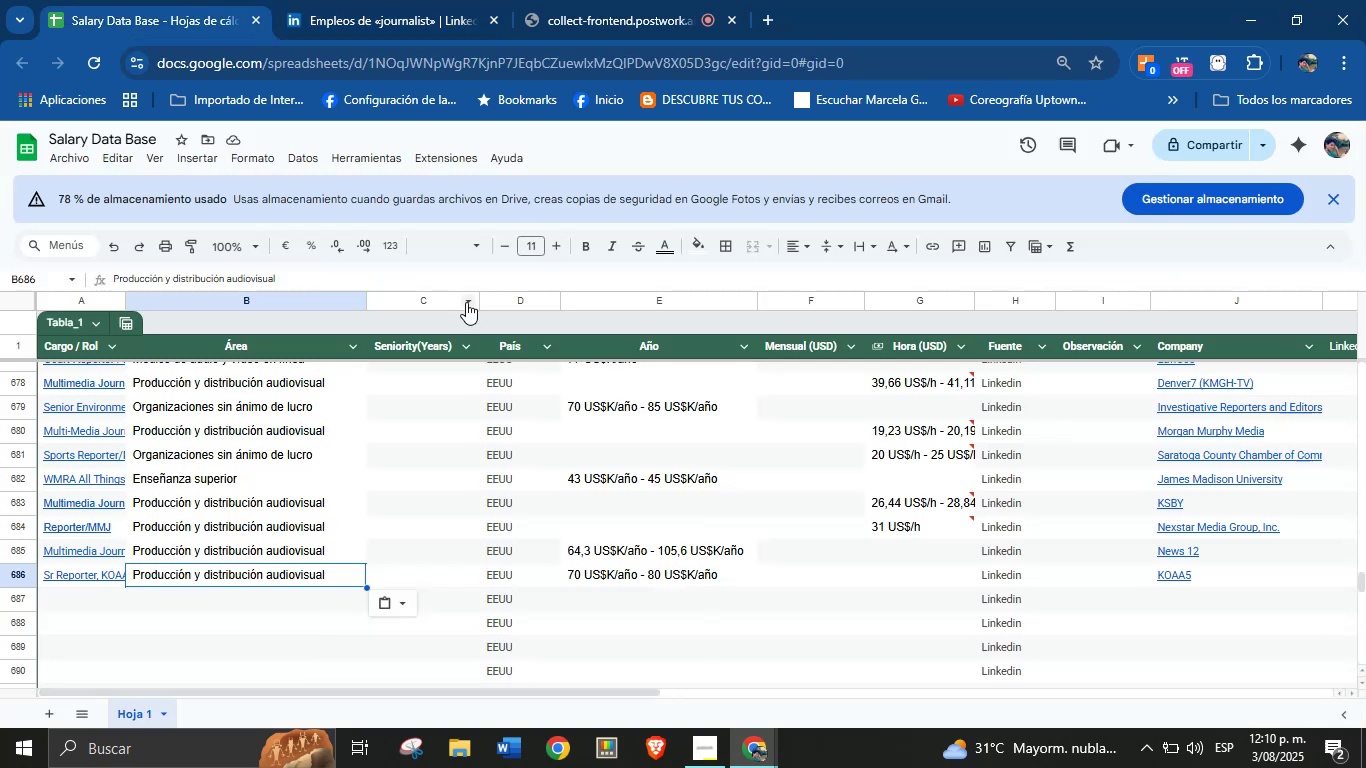 
scroll: coordinate [561, 509], scroll_direction: down, amount: 1.0
 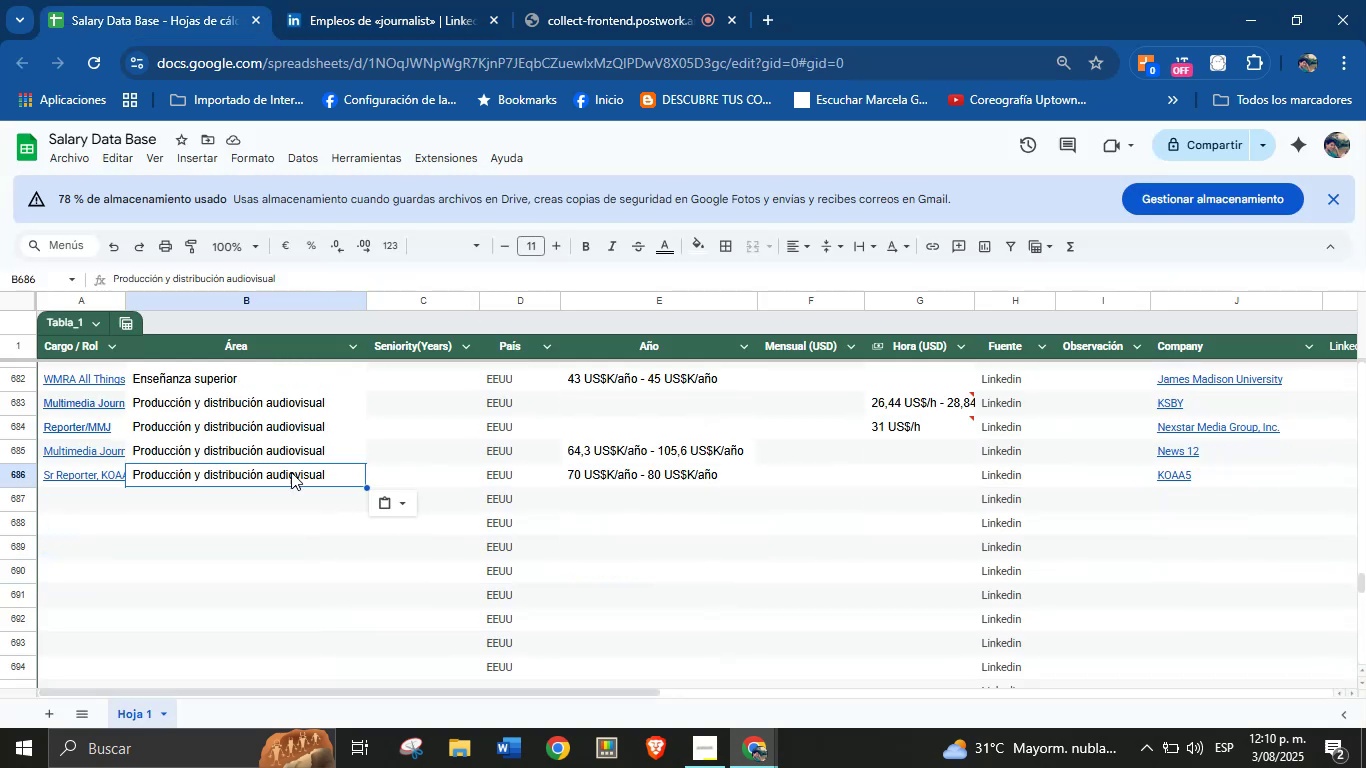 
left_click([79, 501])
 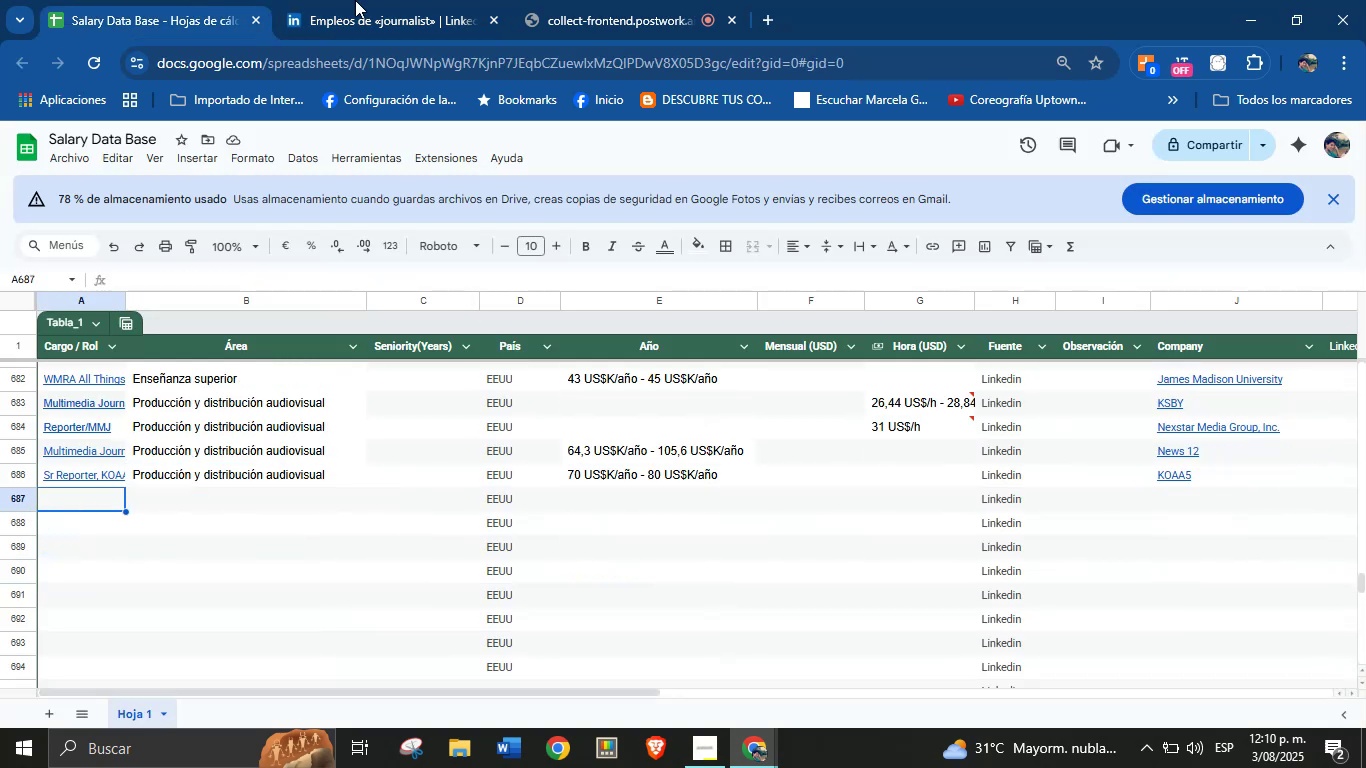 
left_click([378, 0])
 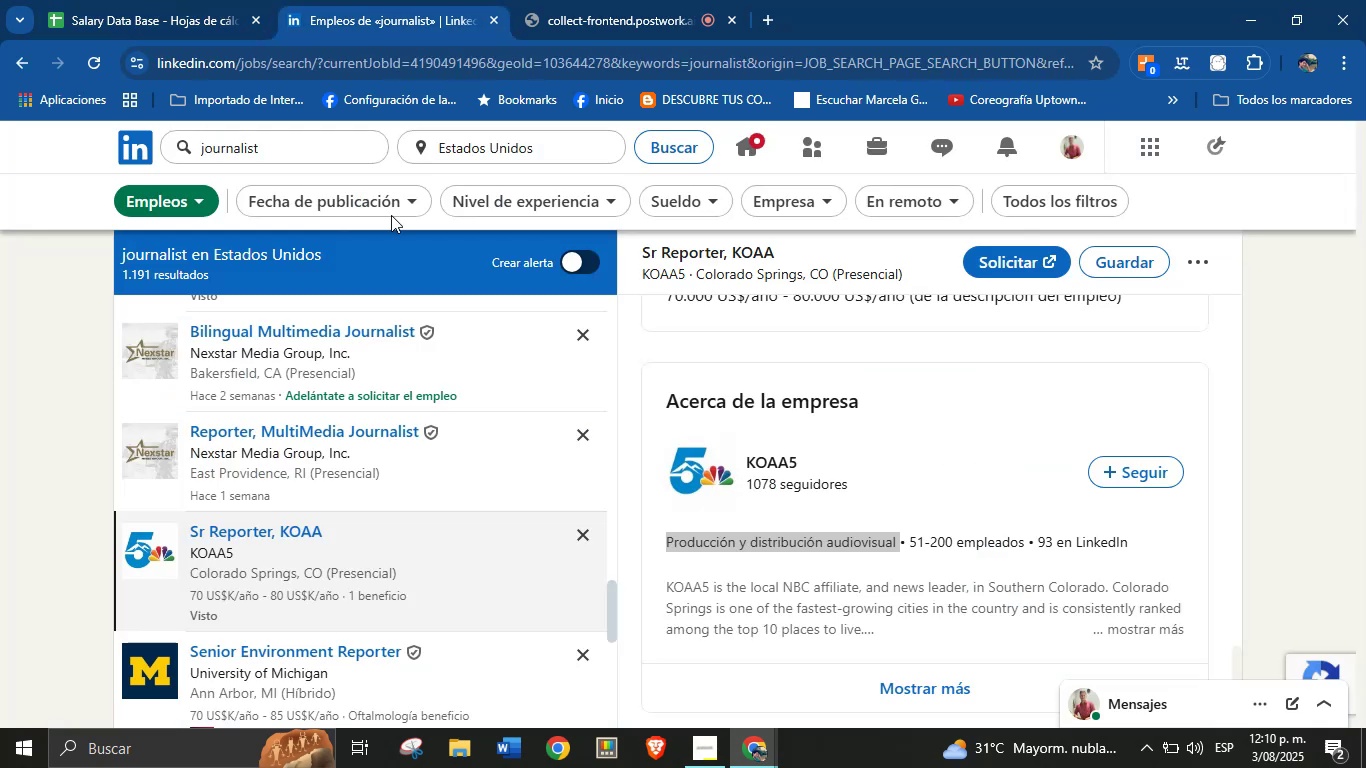 
scroll: coordinate [356, 529], scroll_direction: down, amount: 2.0
 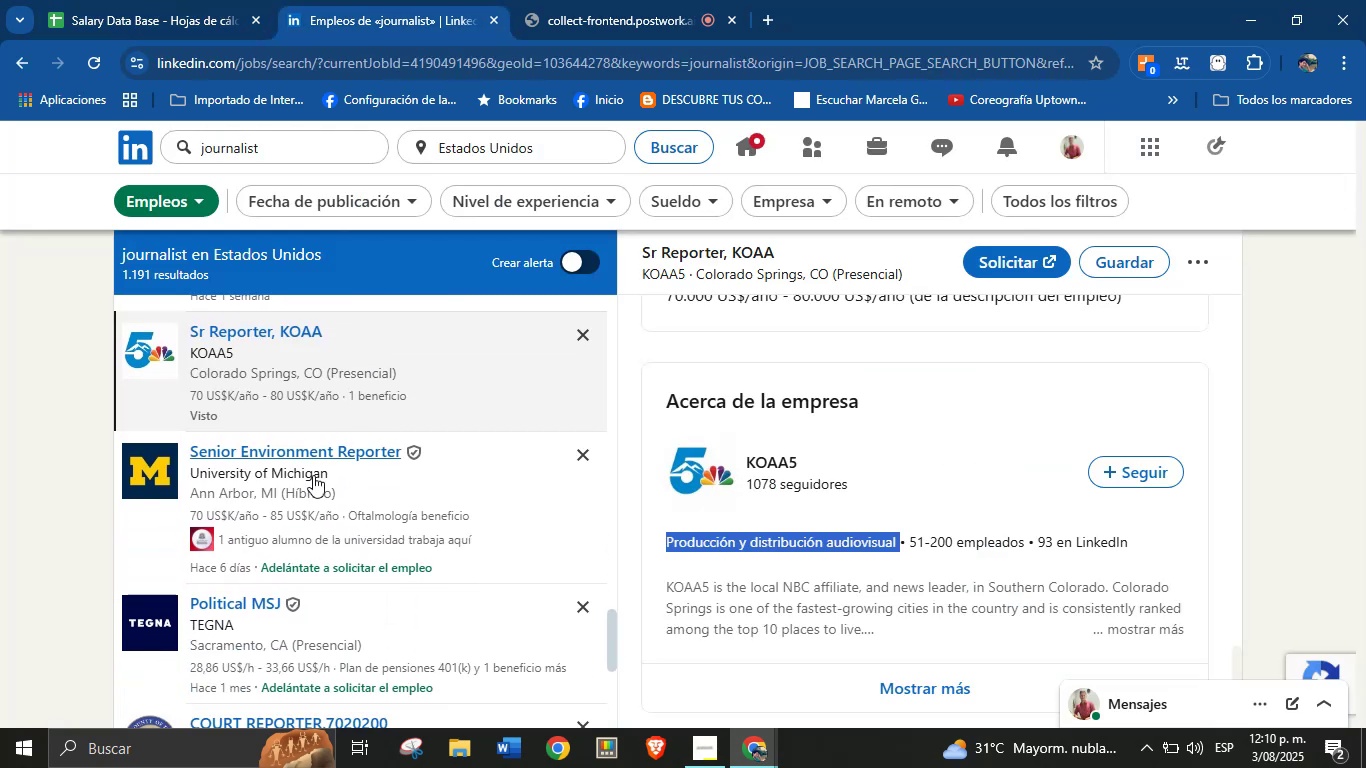 
left_click([309, 461])
 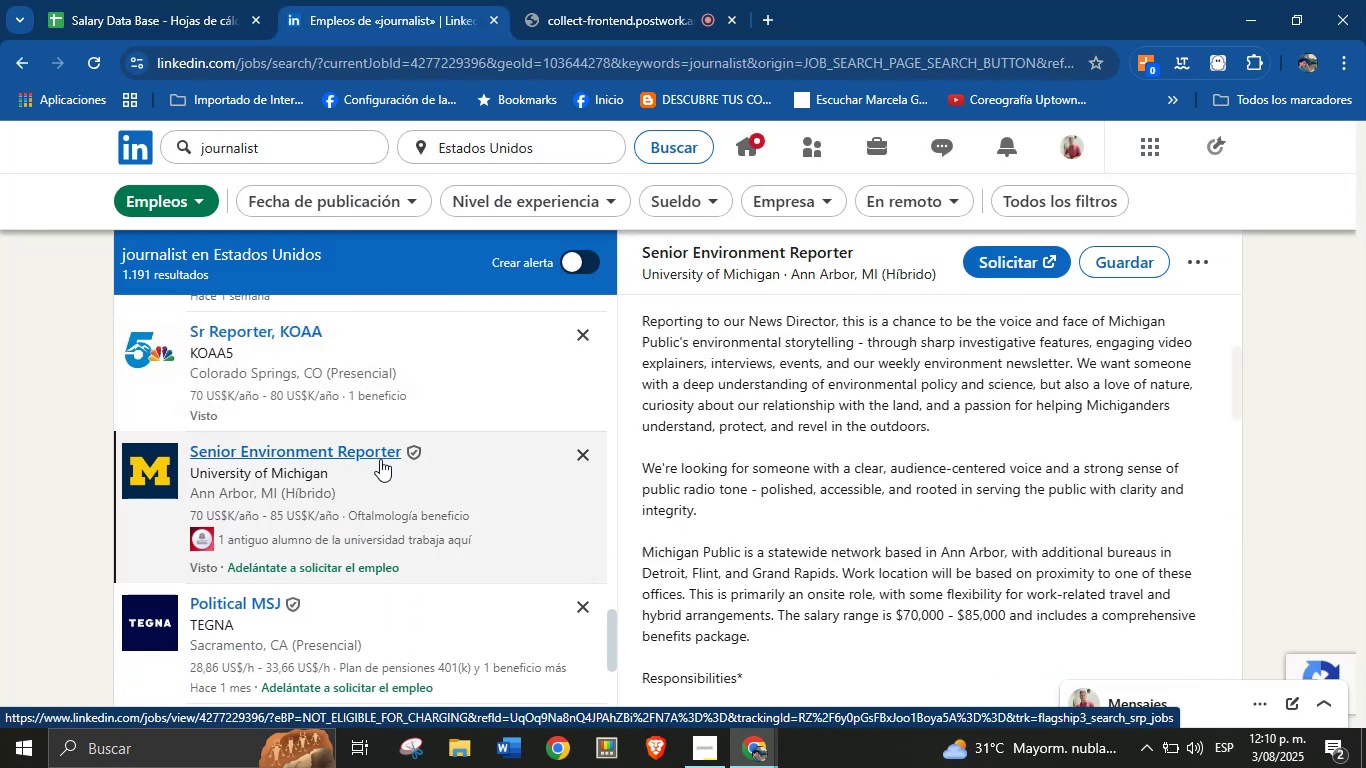 
scroll: coordinate [813, 462], scroll_direction: up, amount: 5.0
 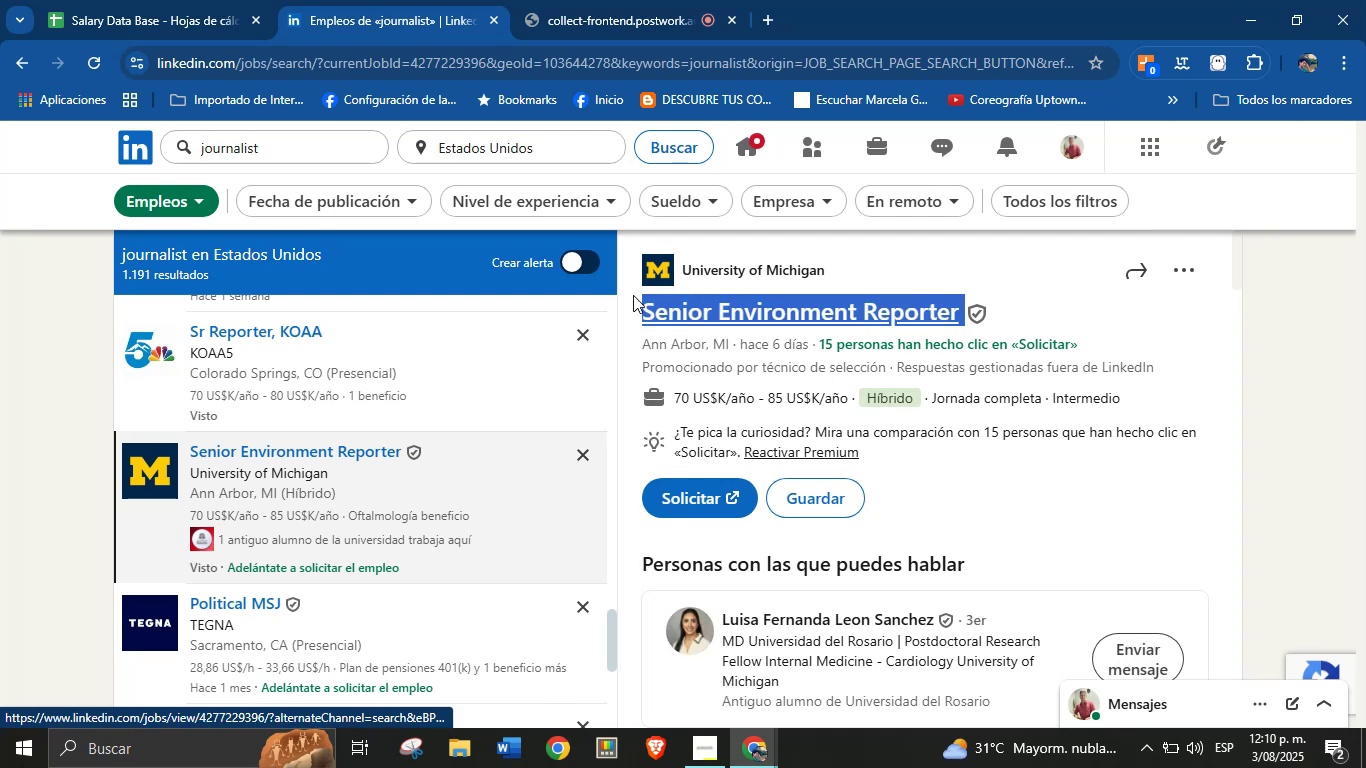 
hold_key(key=ControlLeft, duration=0.33)
 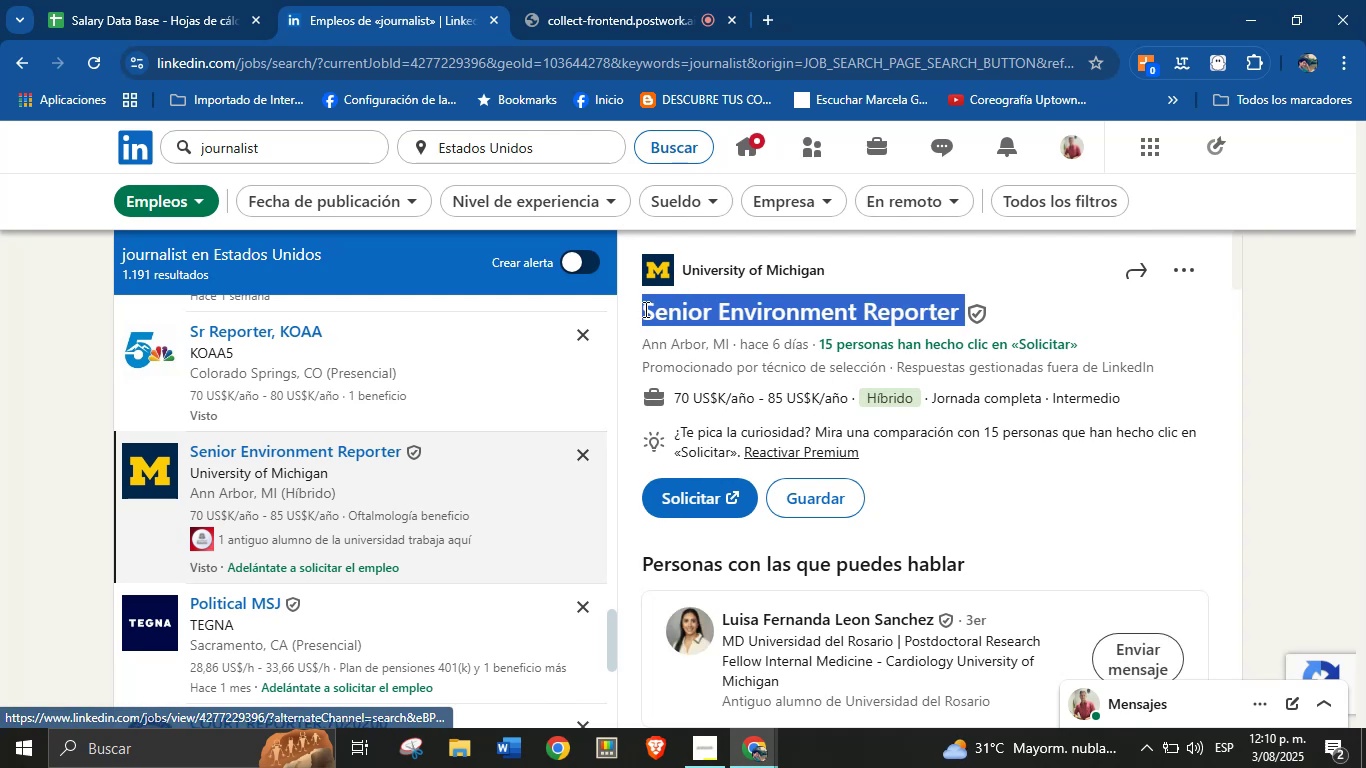 
key(Control+C)
 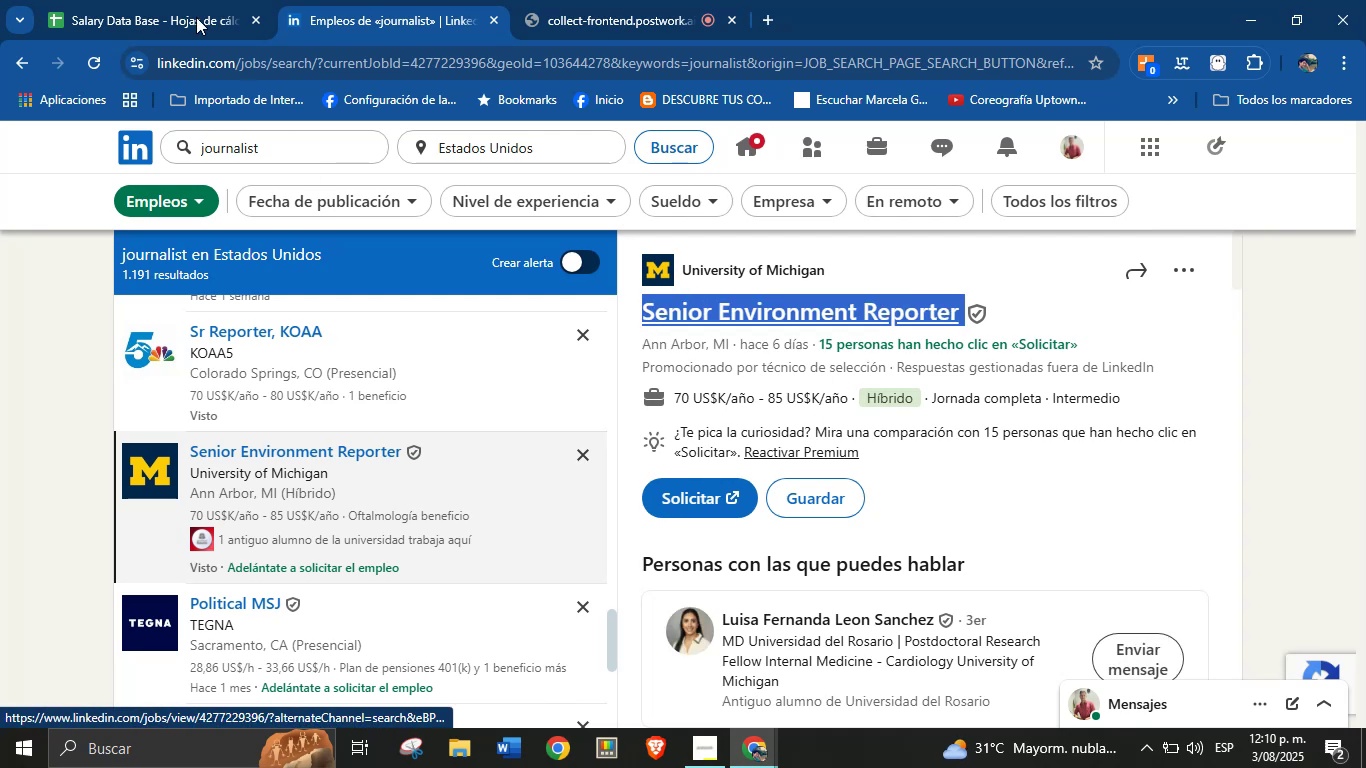 
left_click([204, 0])
 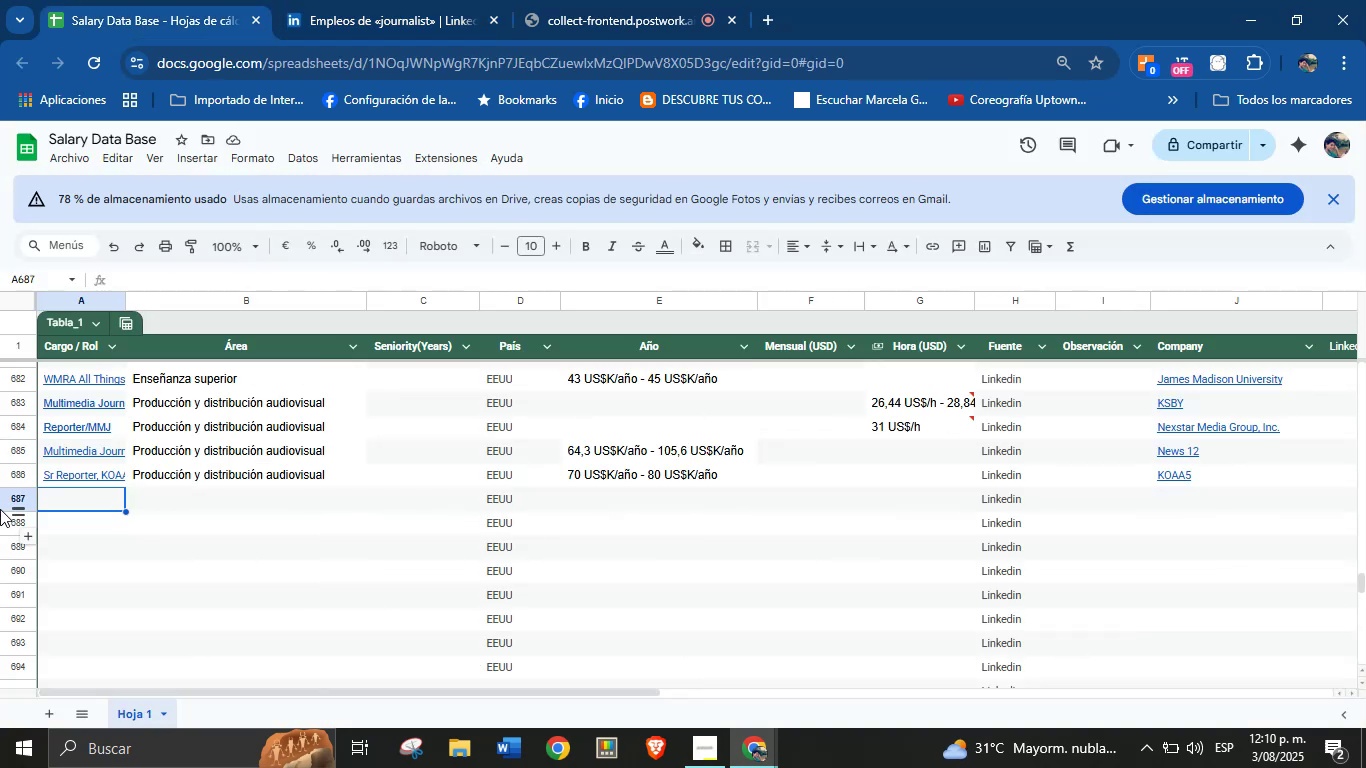 
left_click([70, 500])
 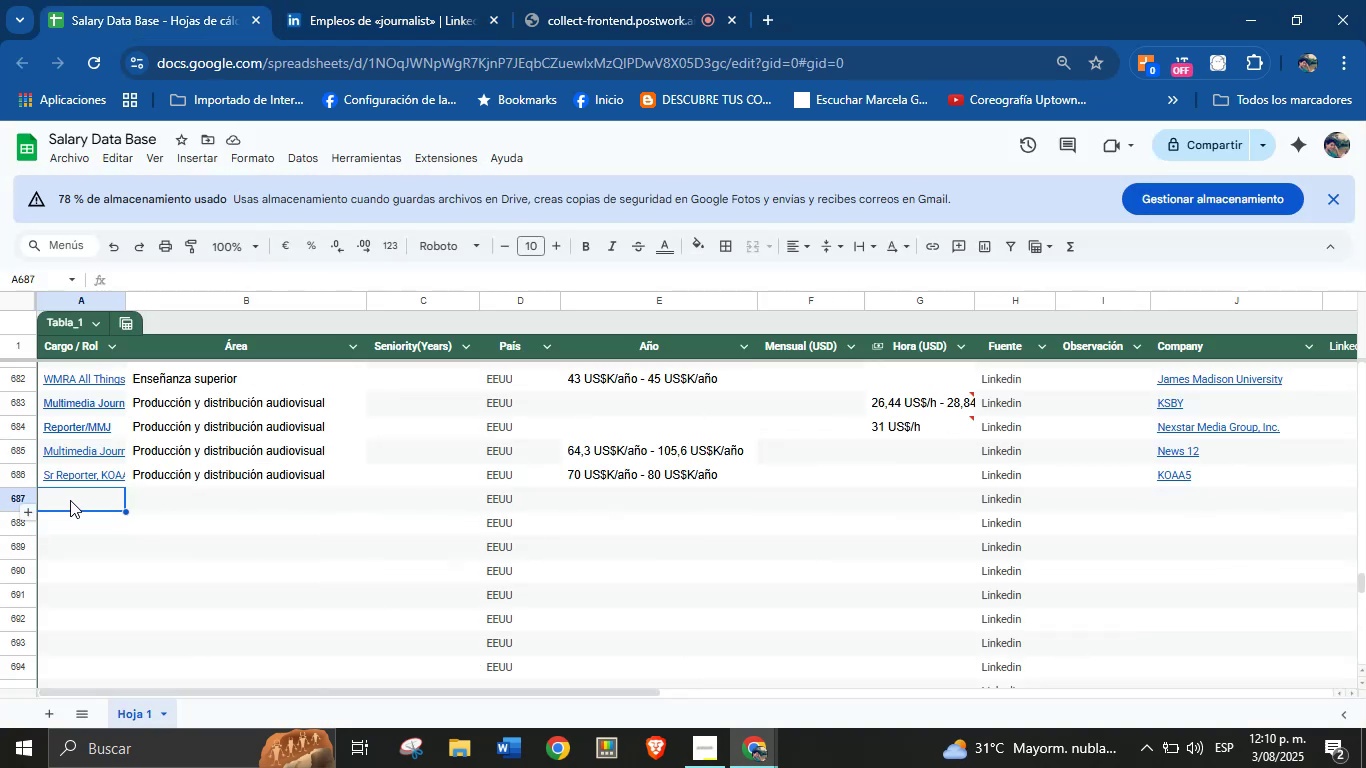 
key(Control+V)
 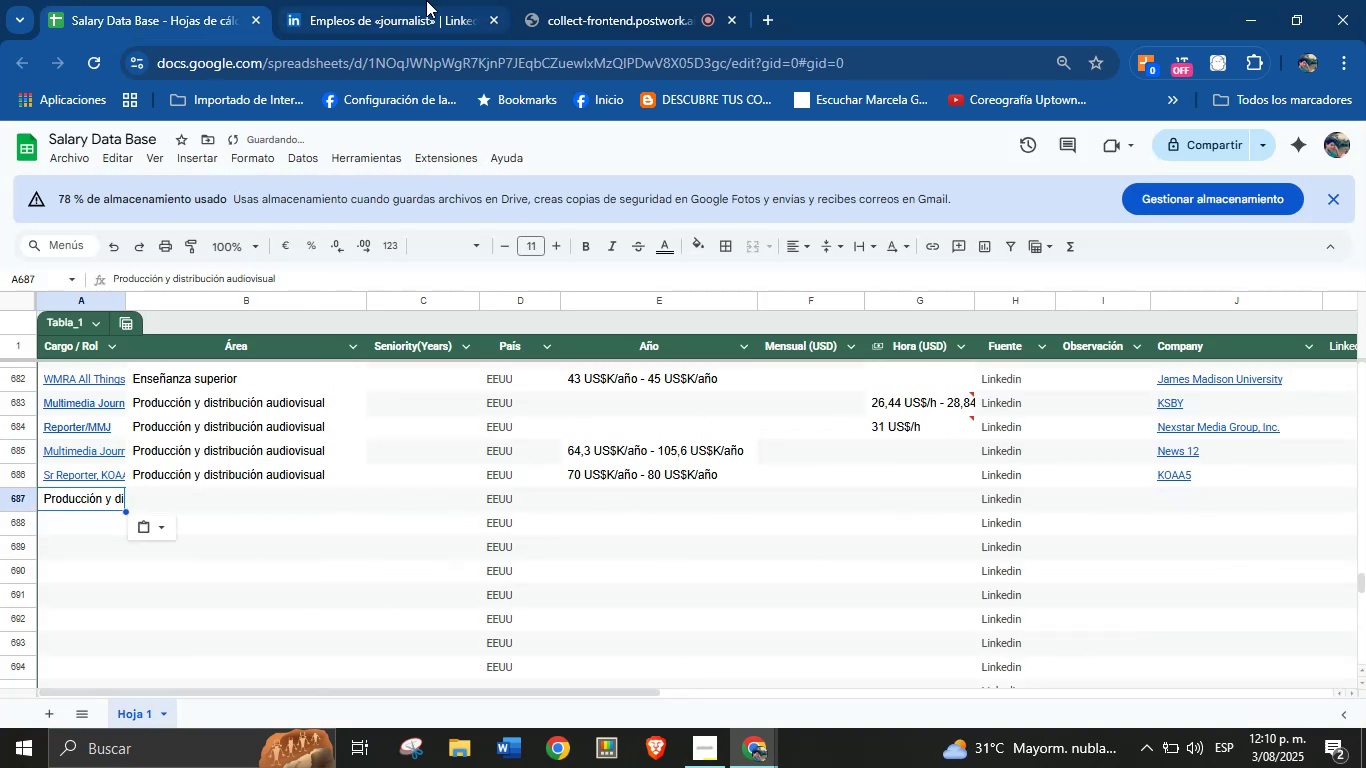 
key(Control+Z)
 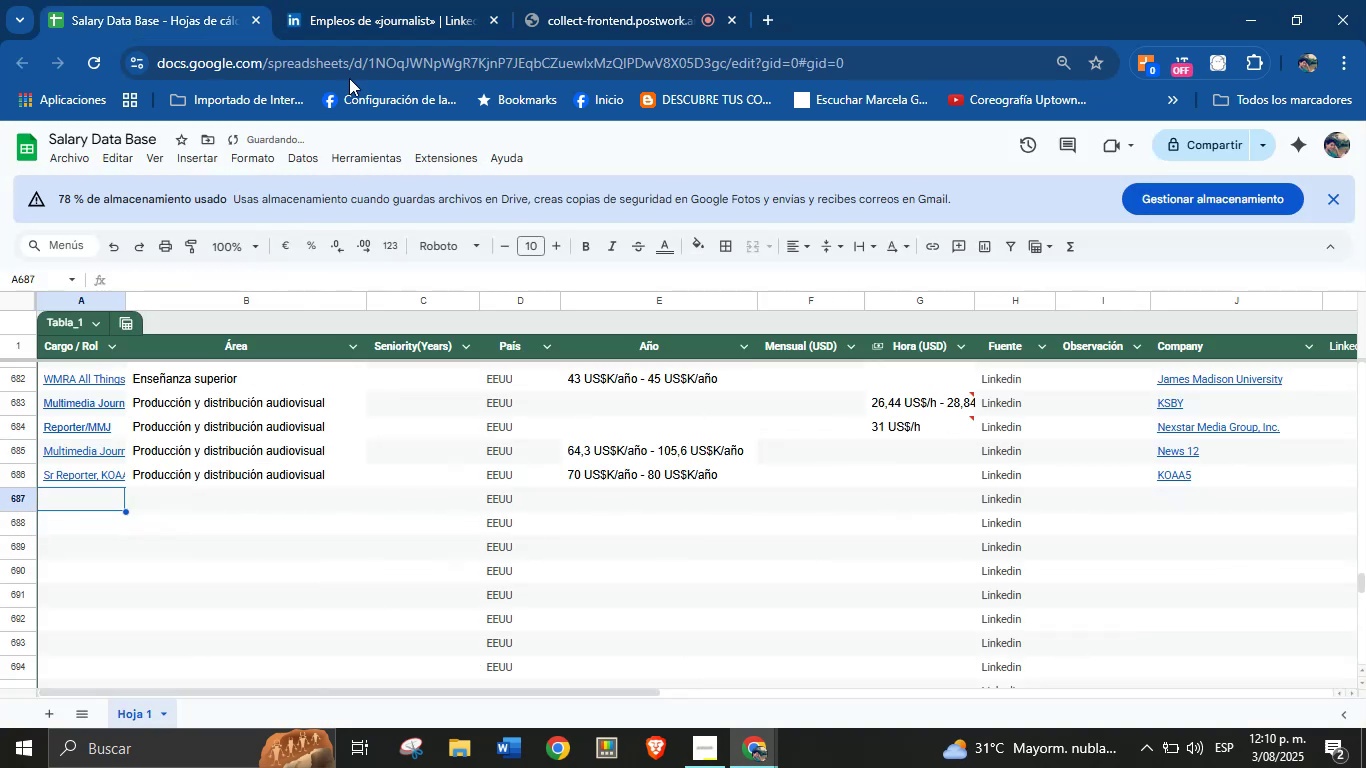 
left_click([358, 0])
 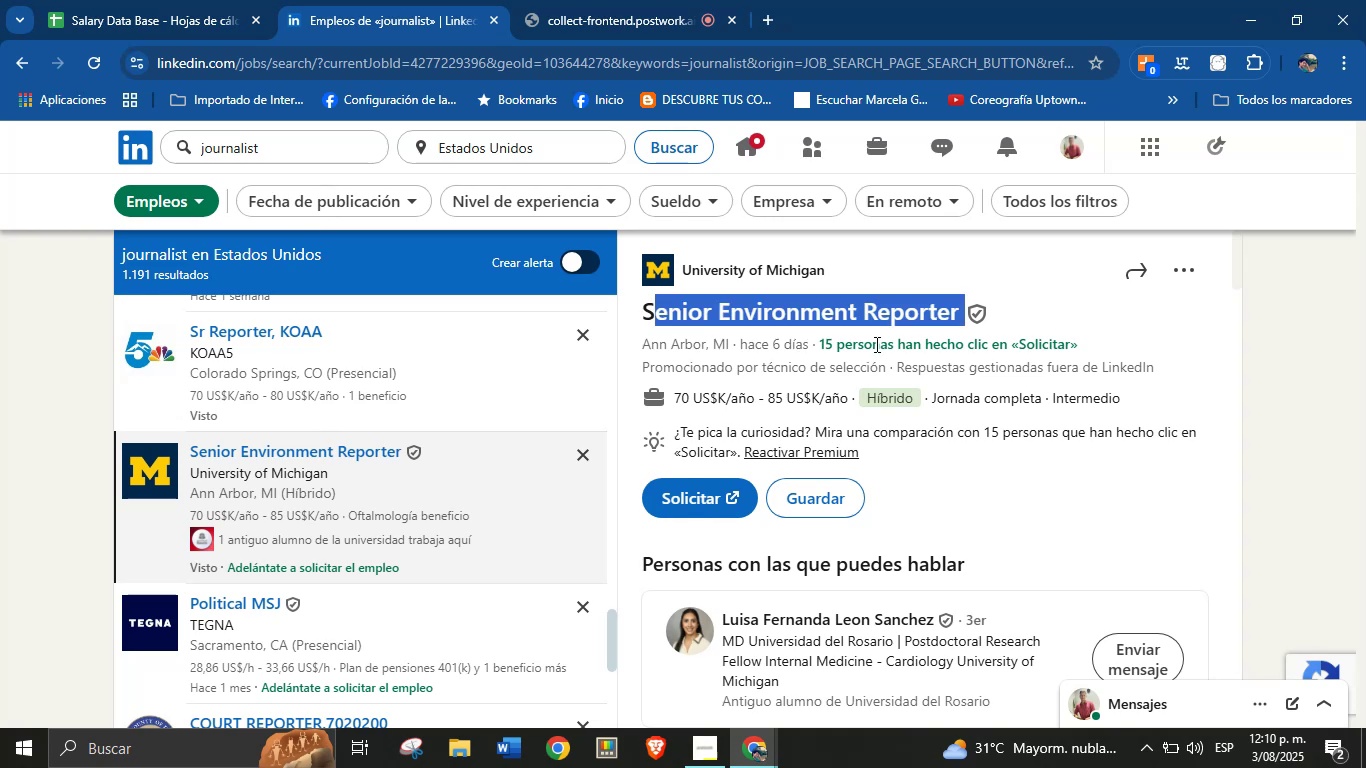 
left_click([1073, 324])
 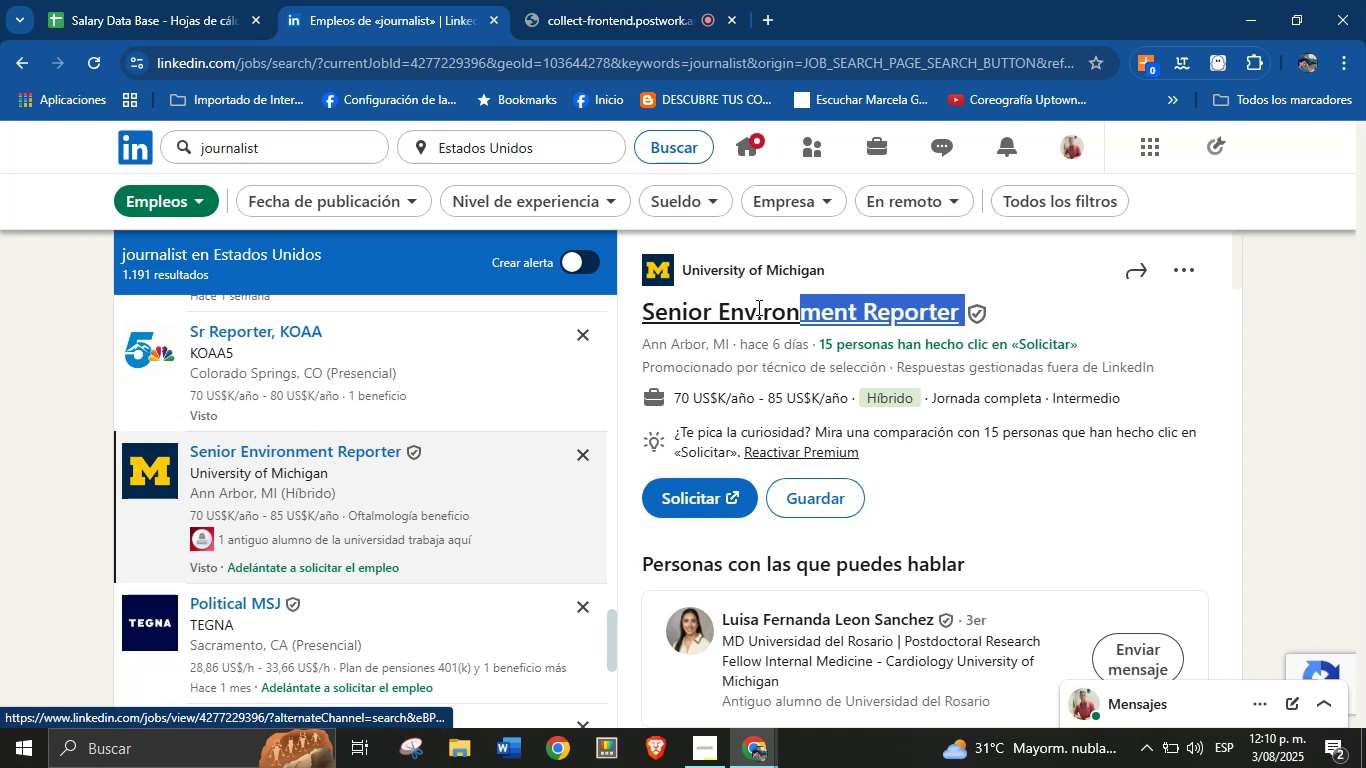 
key(Control+C)
 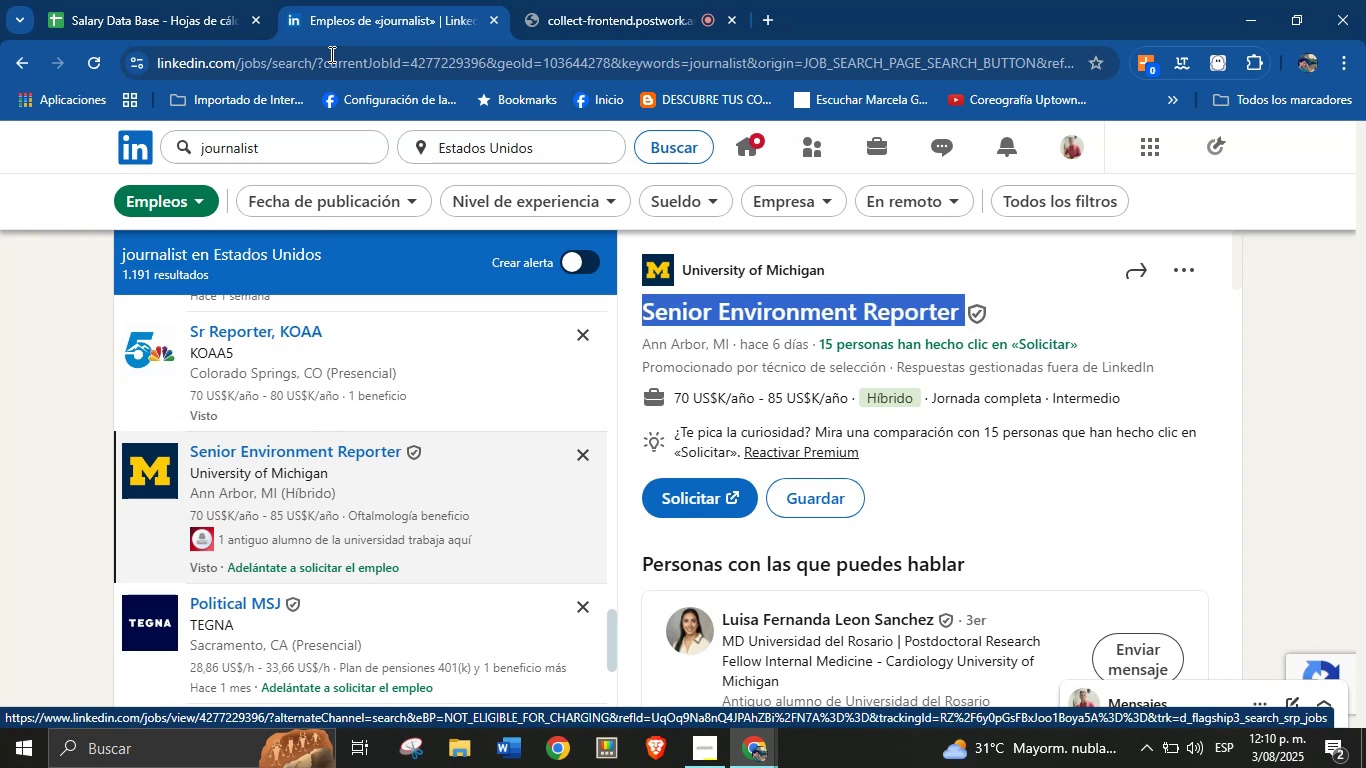 
left_click([173, 0])
 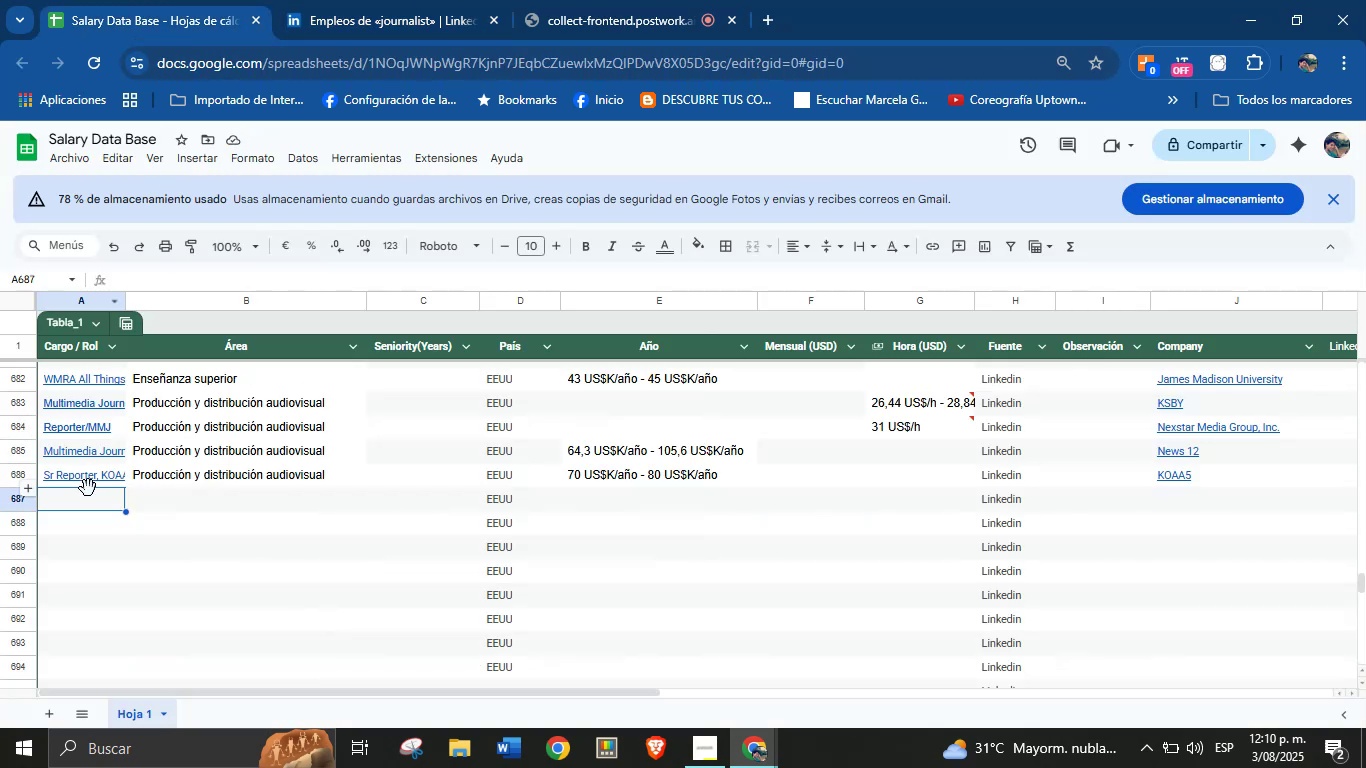 
left_click([87, 495])
 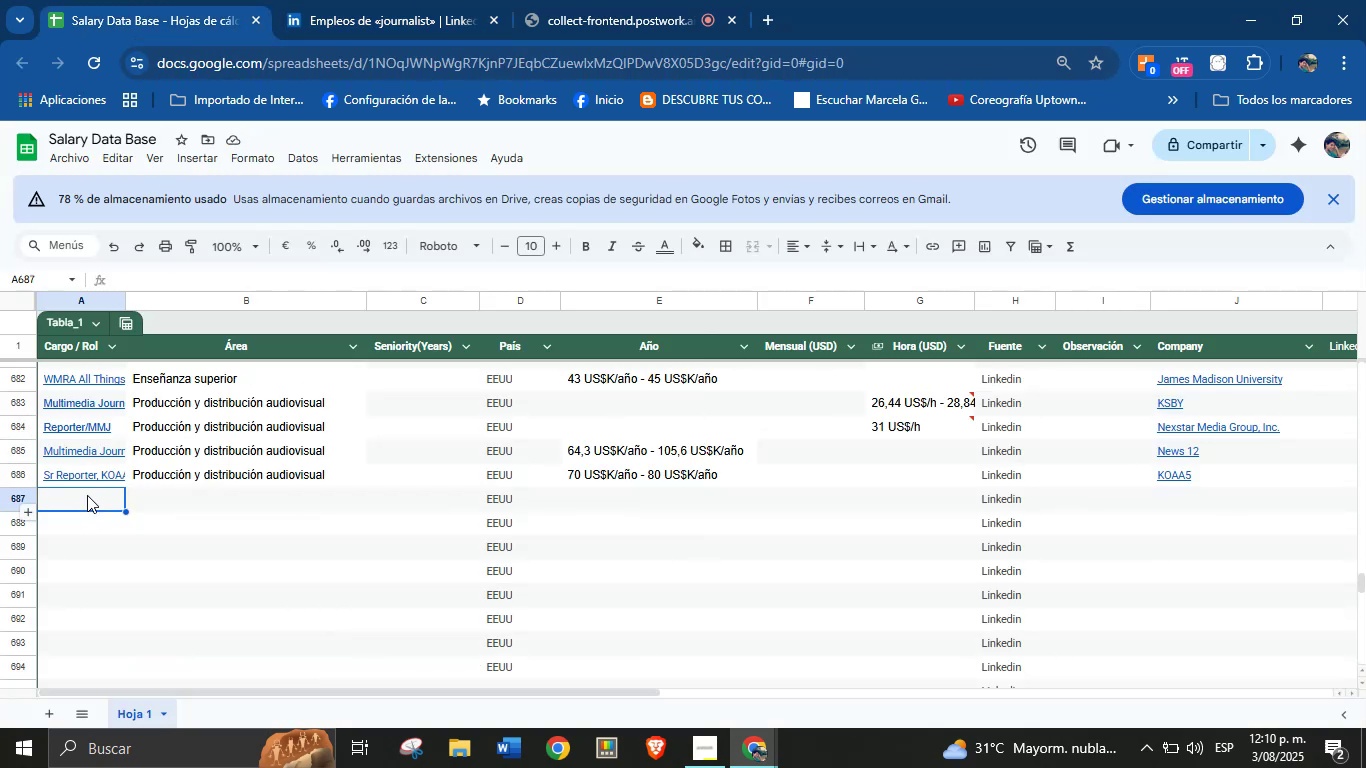 
key(Control+V)
 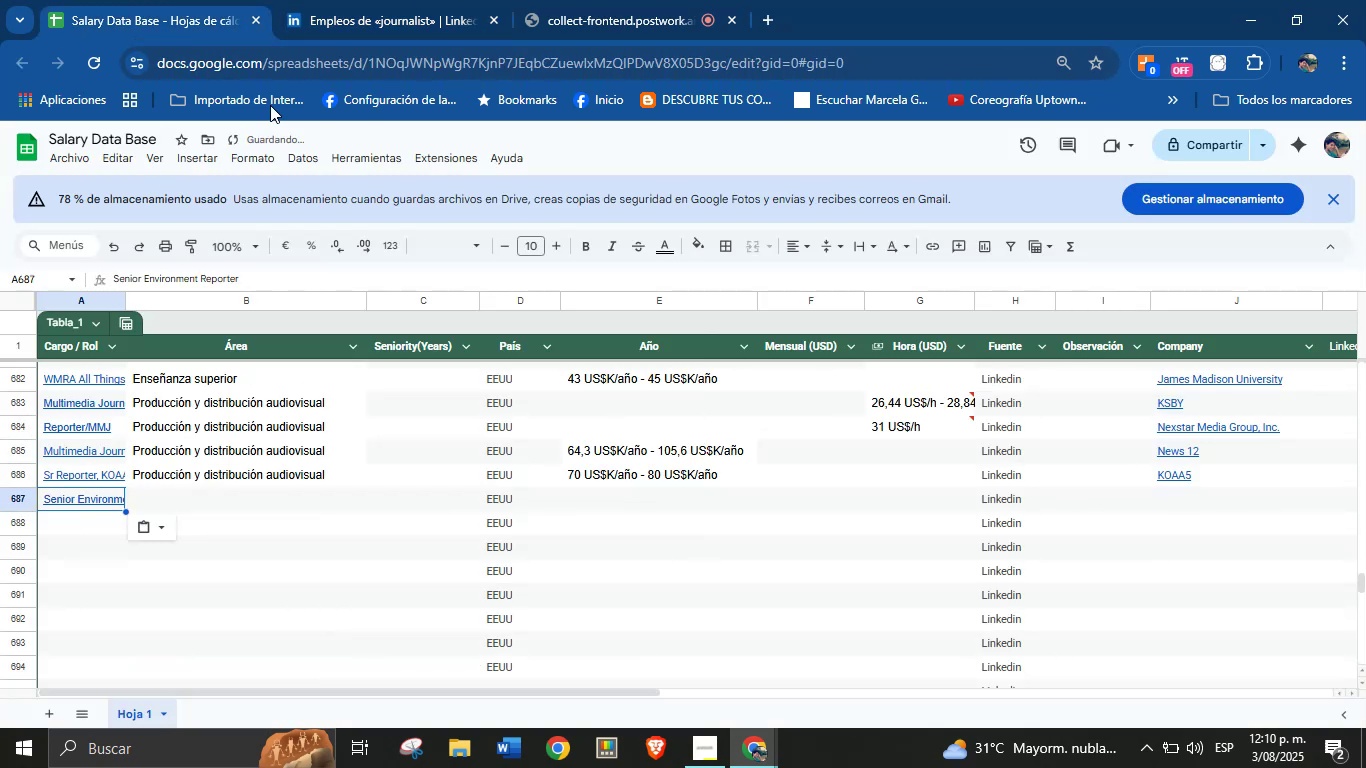 
left_click([374, 0])
 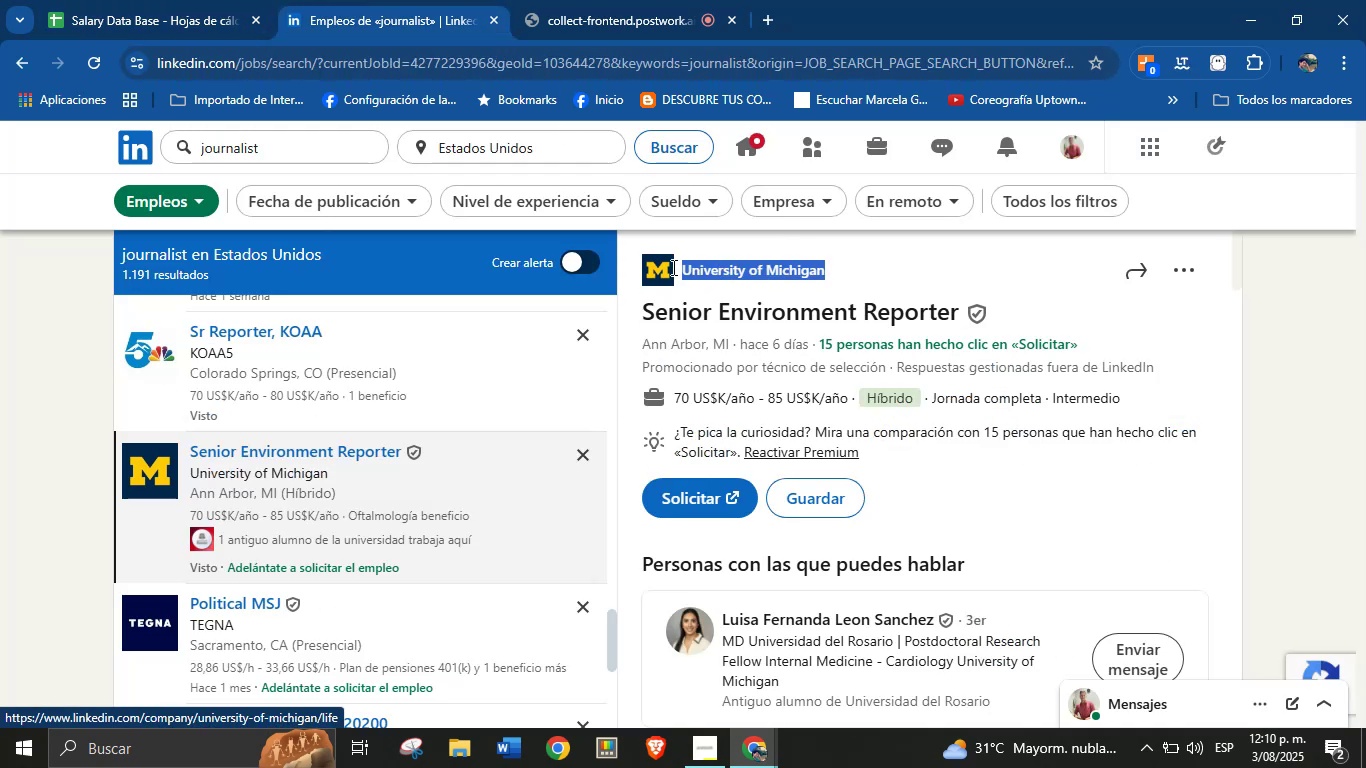 
key(Control+C)
 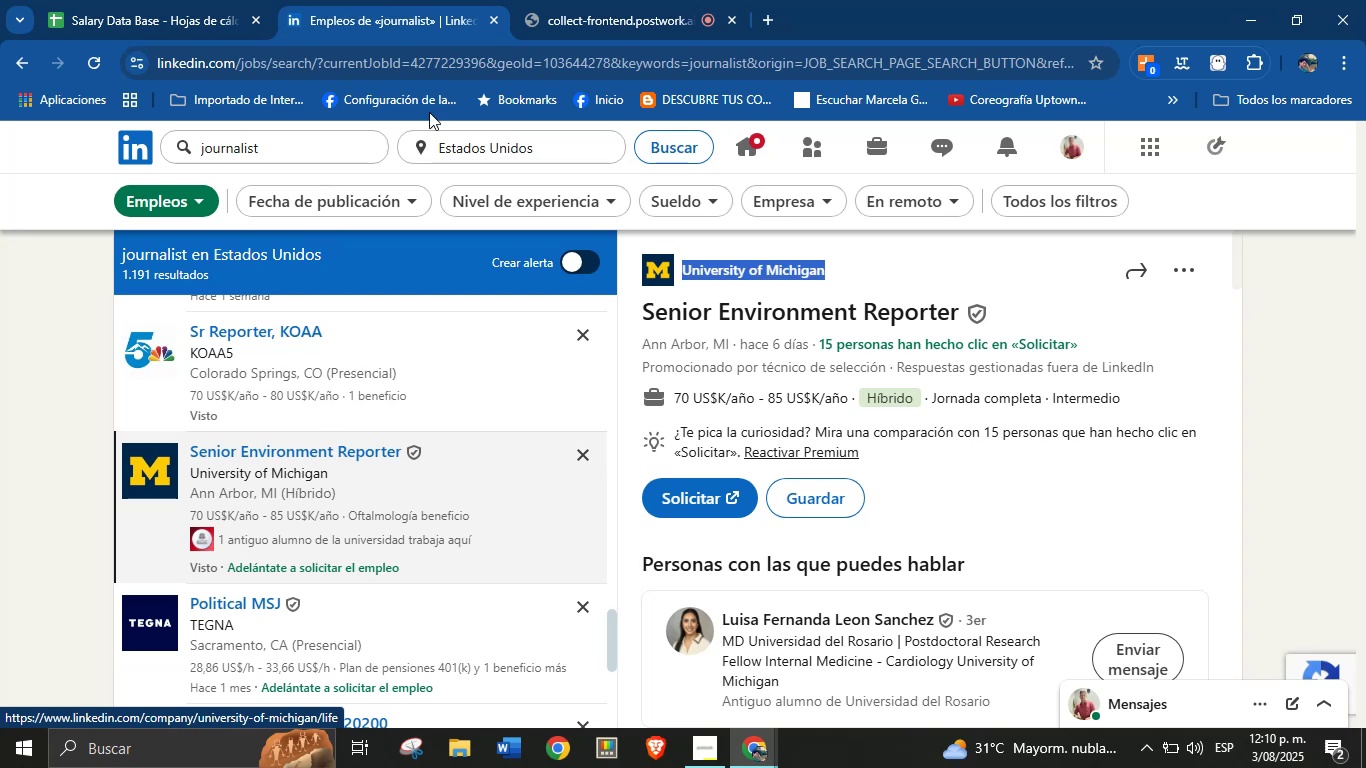 
left_click([171, 0])
 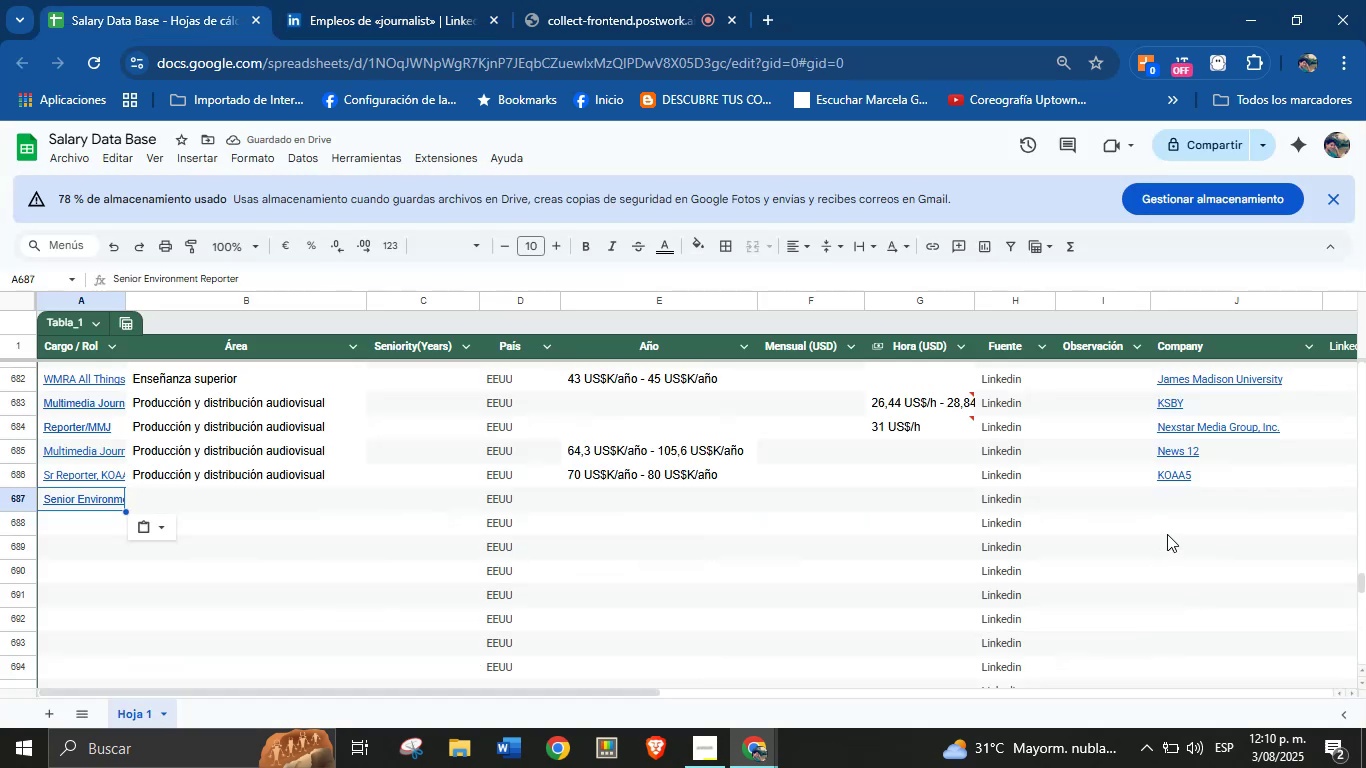 
left_click([1184, 493])
 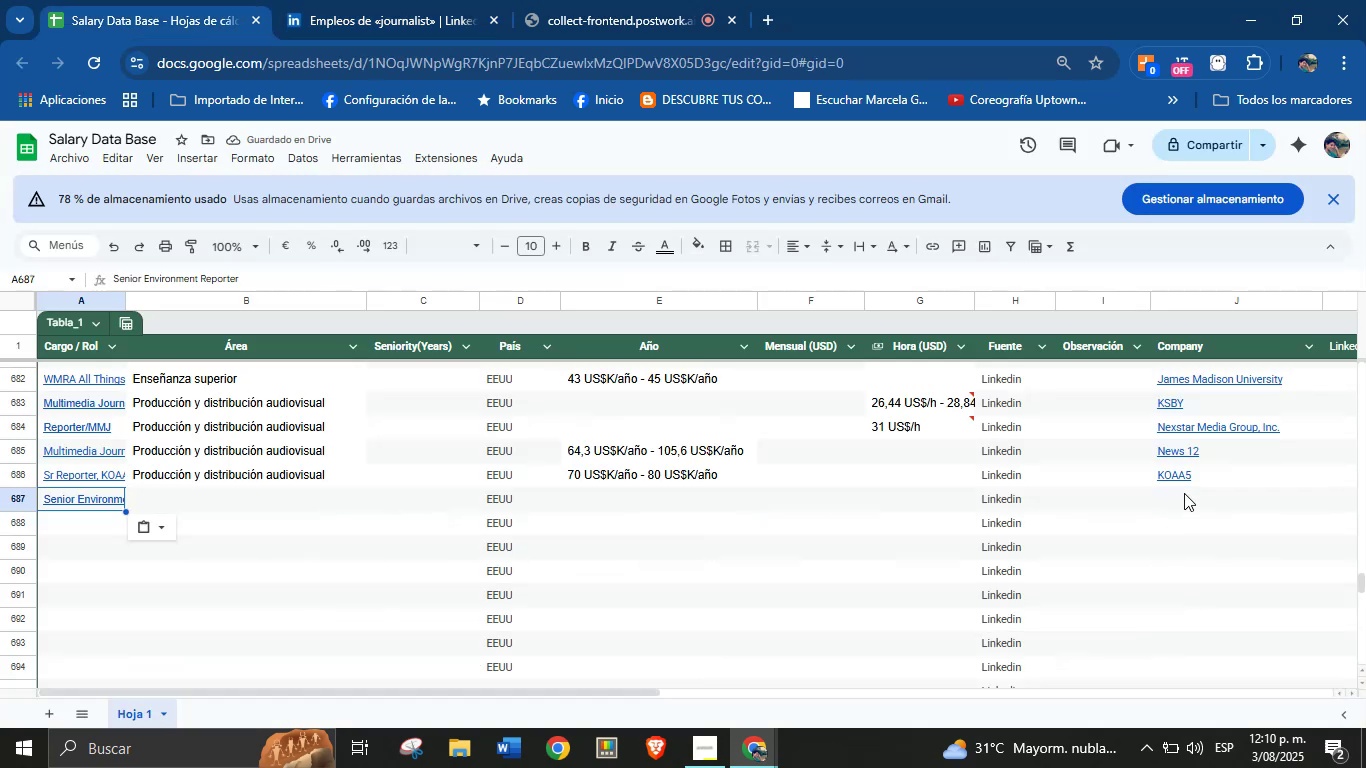 
key(Control+V)
 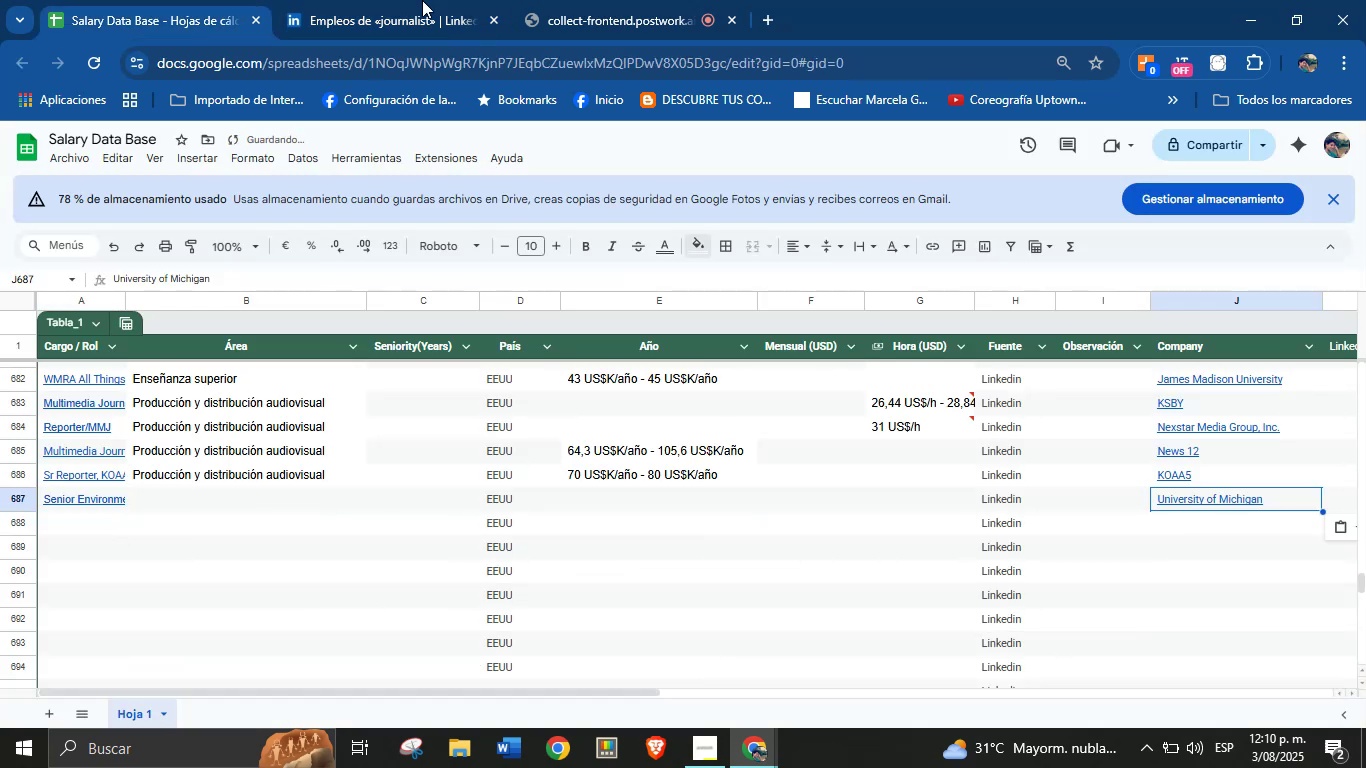 
left_click([401, 0])
 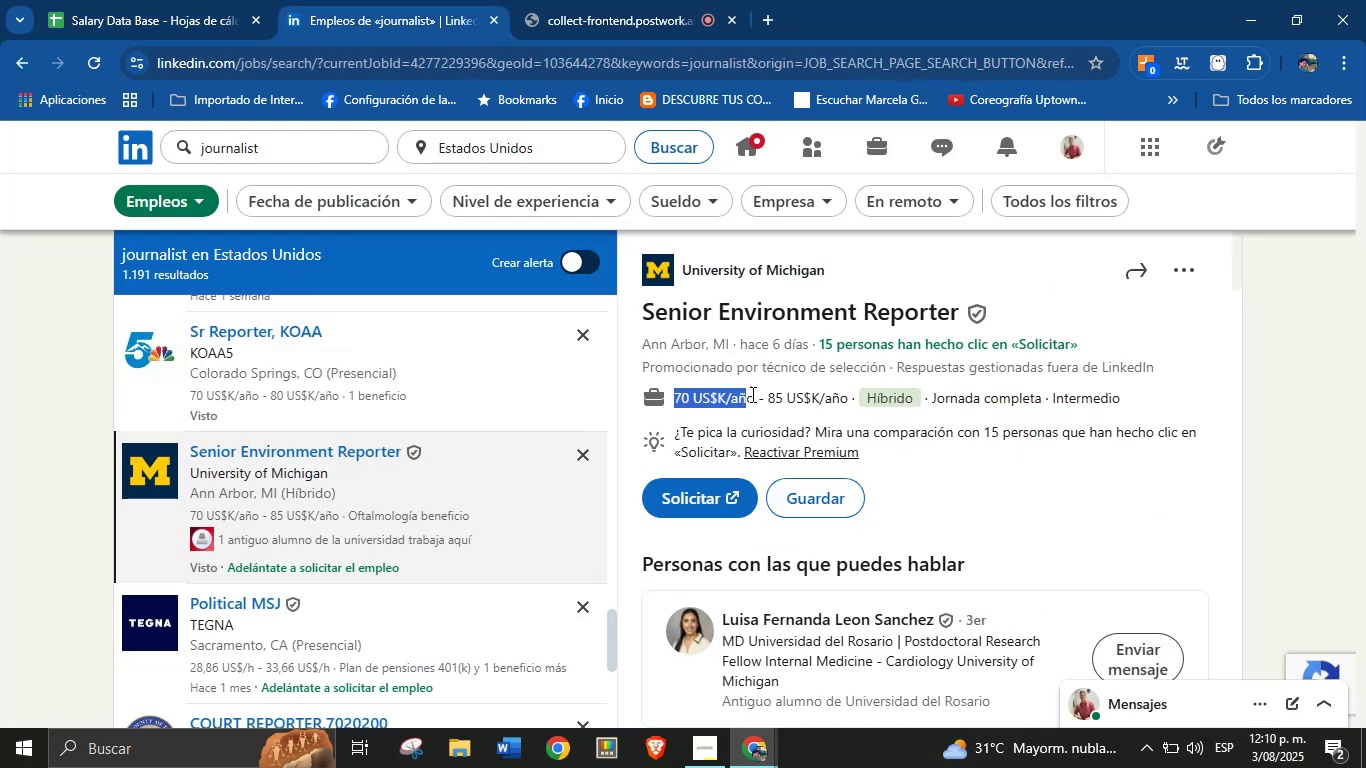 
key(Control+C)
 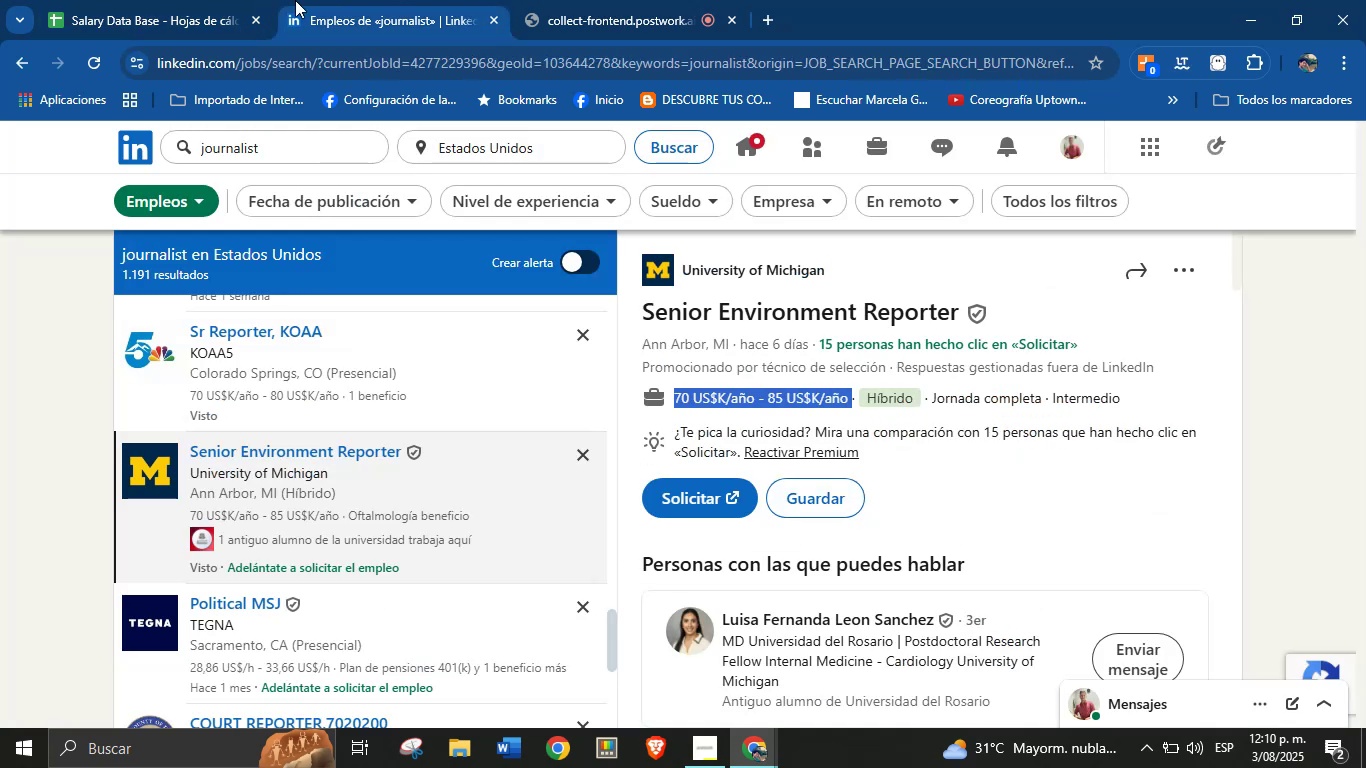 
left_click([200, 0])
 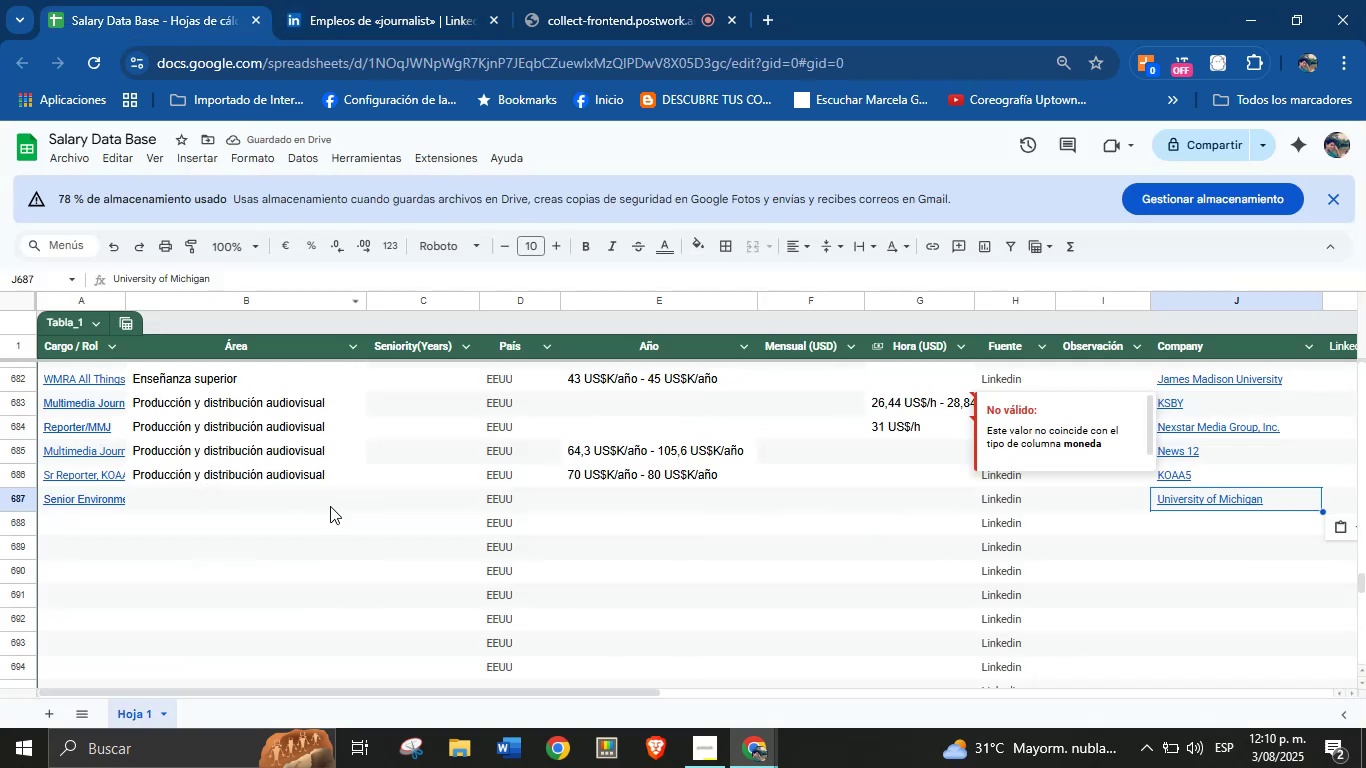 
left_click([626, 514])
 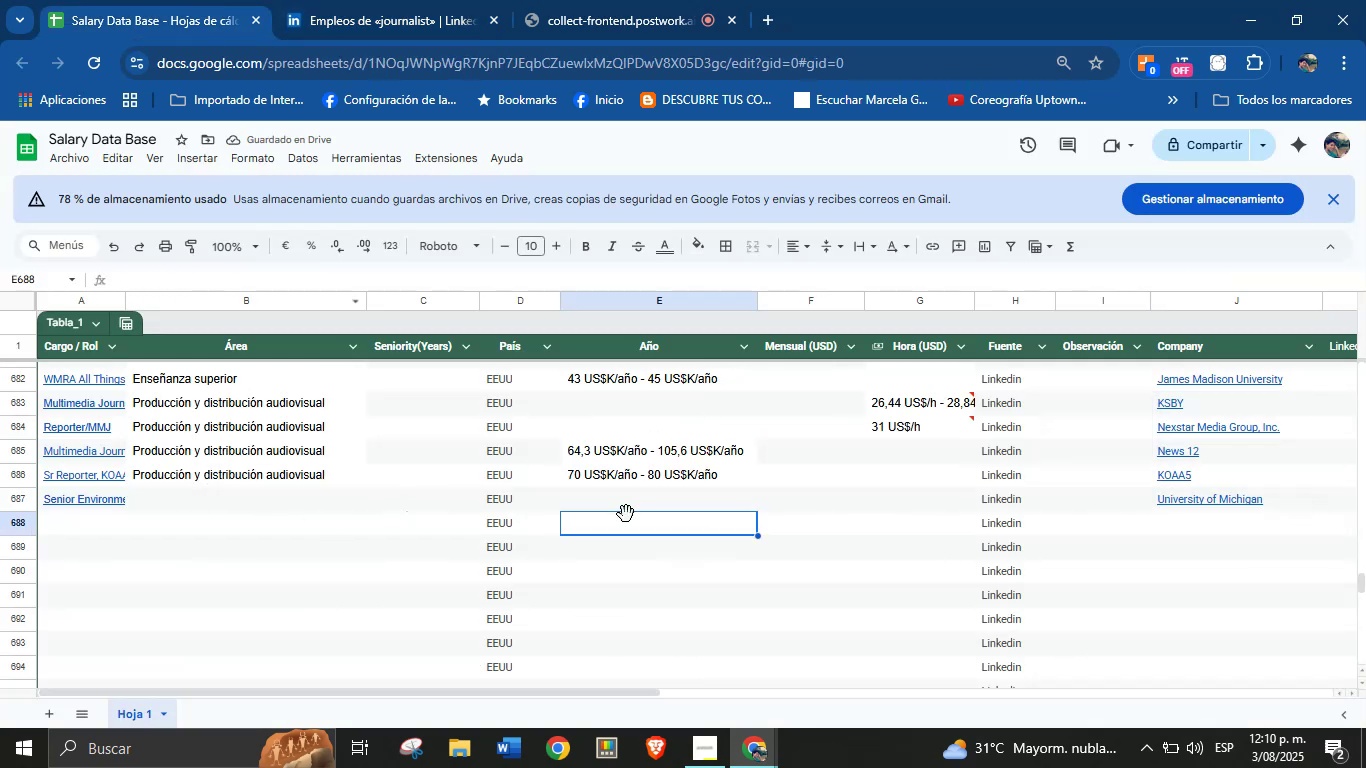 
hold_key(key=ControlLeft, duration=0.36)
 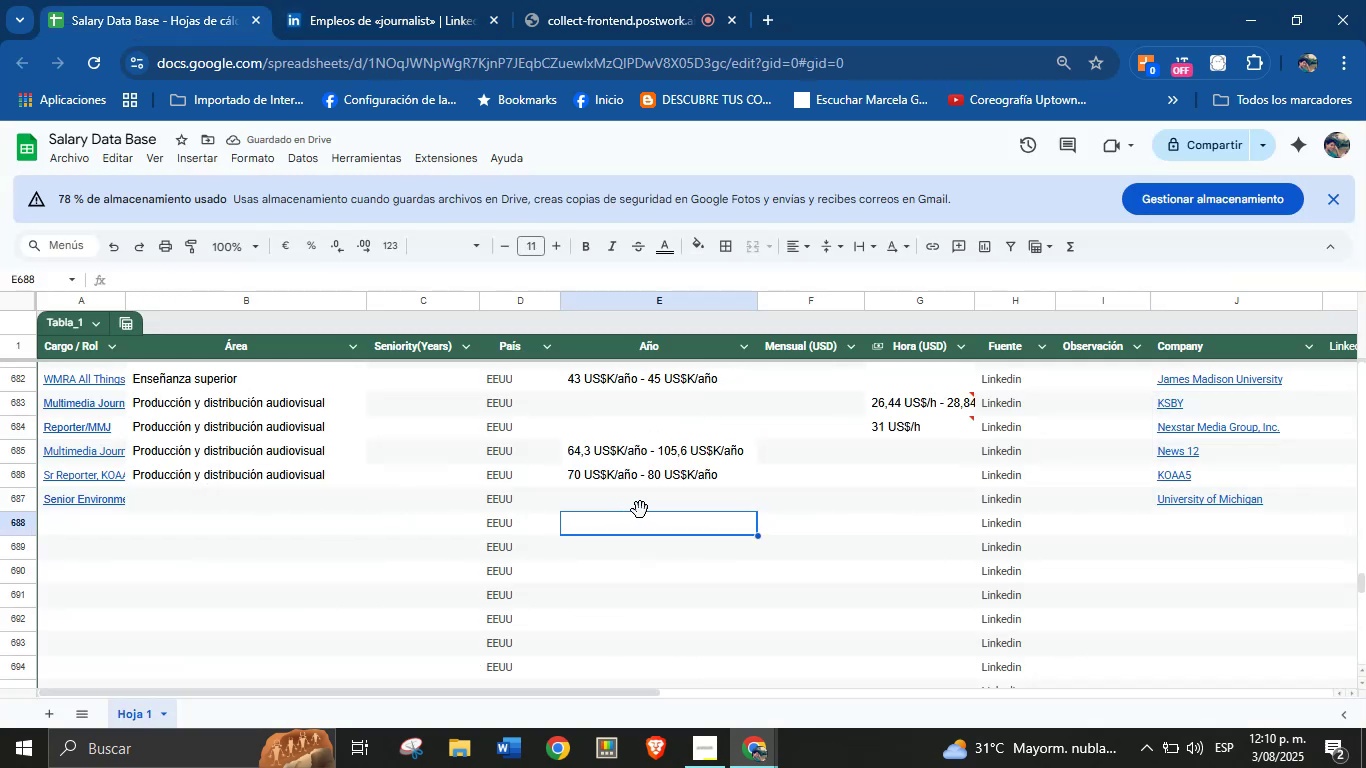 
left_click([640, 510])
 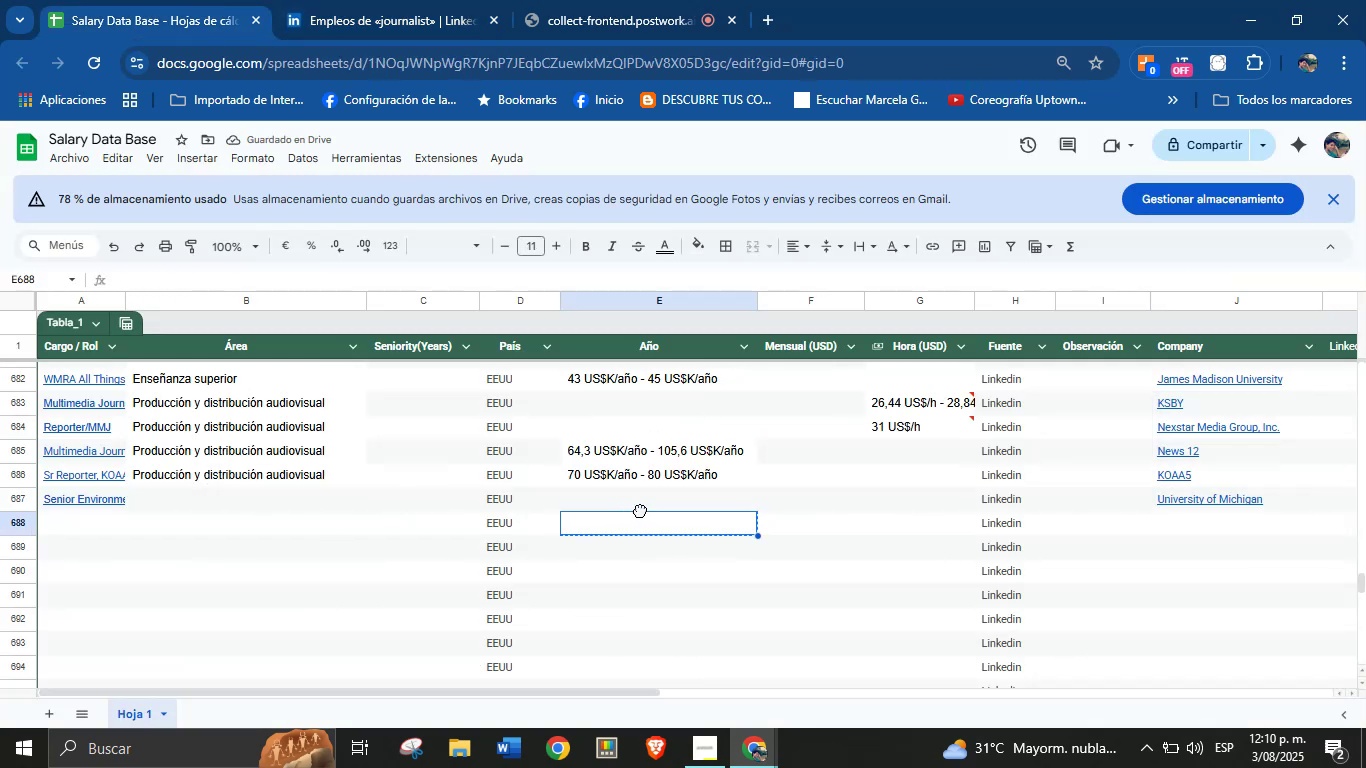 
hold_key(key=ControlLeft, duration=0.36)
 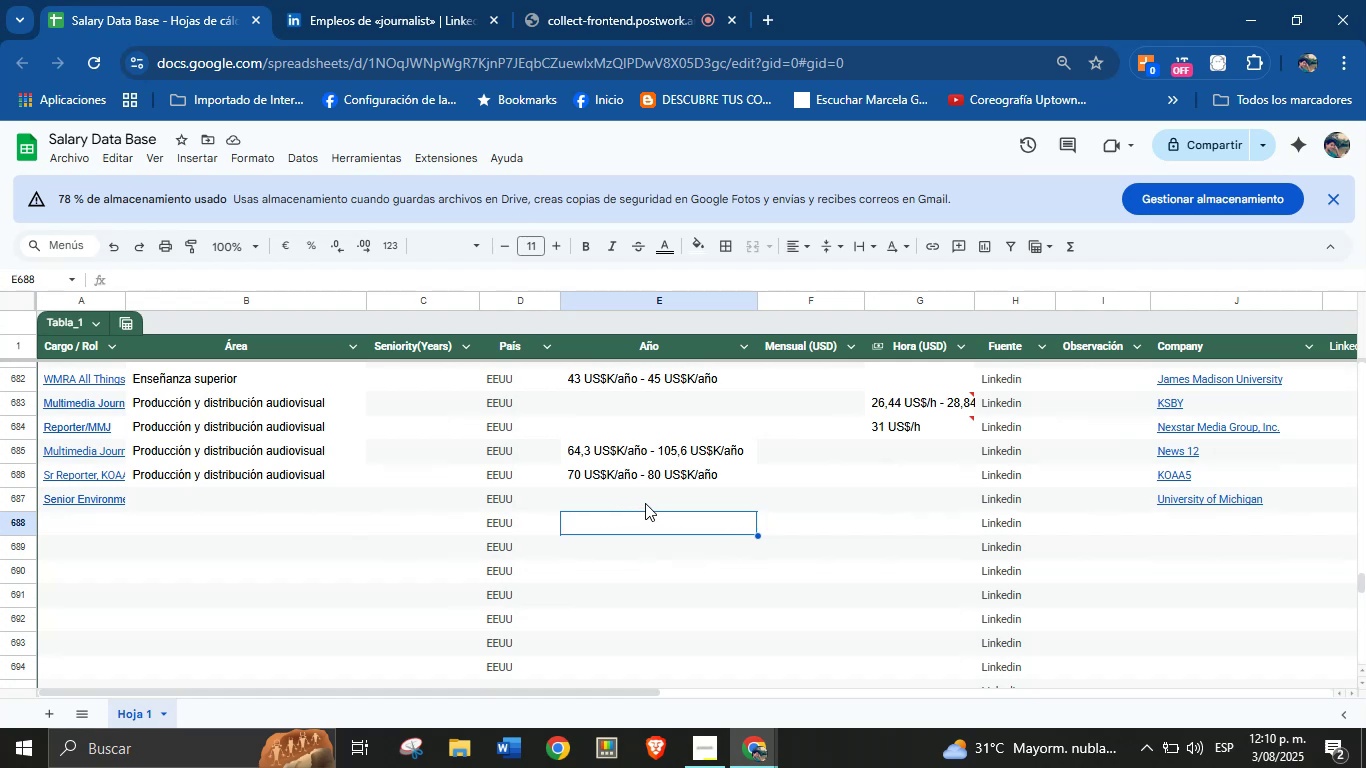 
left_click([652, 499])
 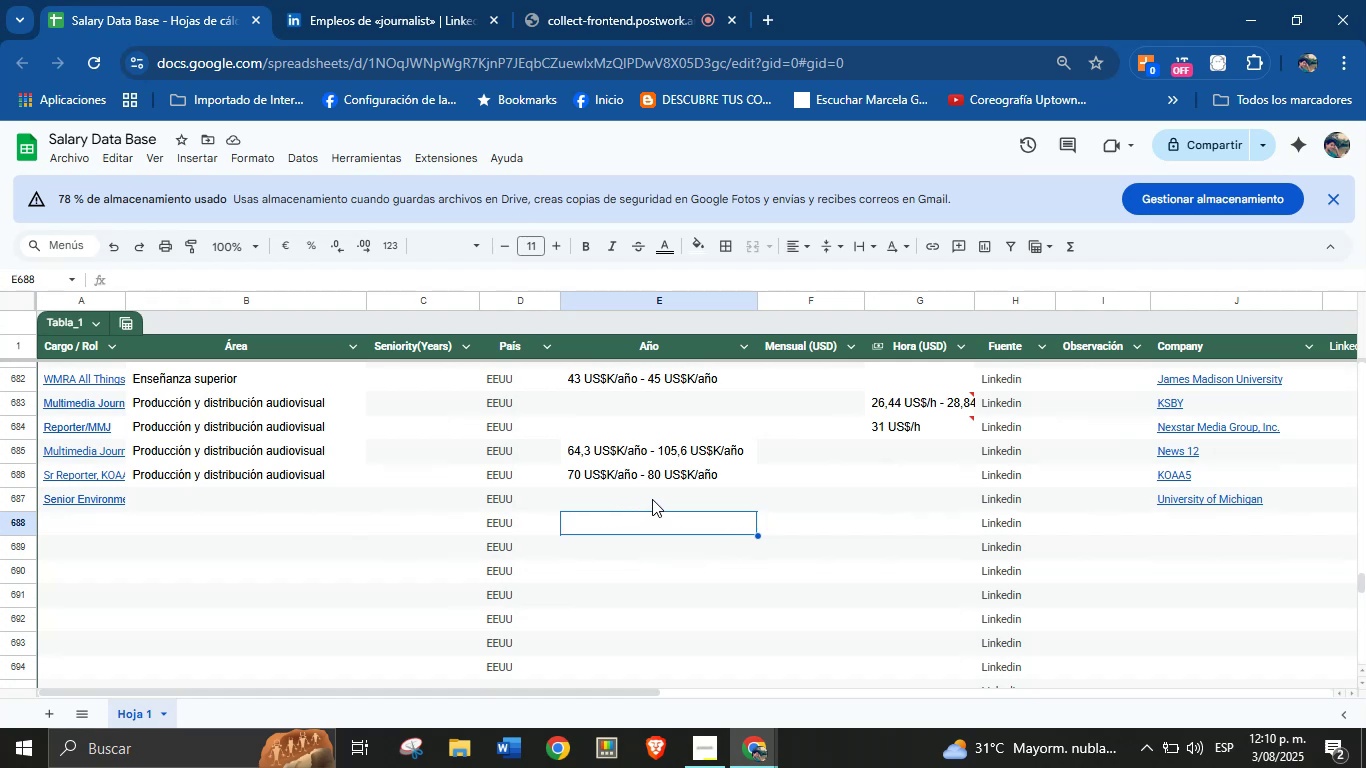 
key(Control+V)
 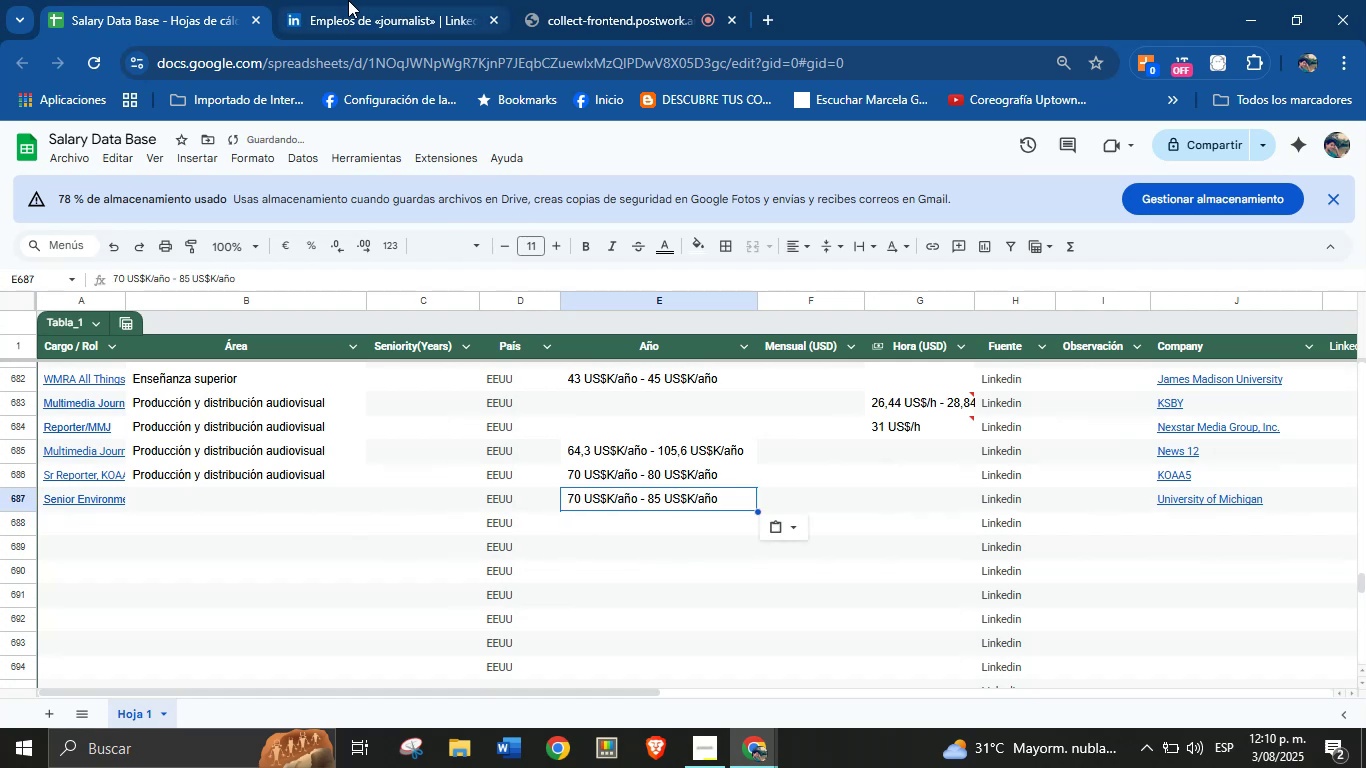 
scroll: coordinate [782, 538], scroll_direction: down, amount: 32.0
 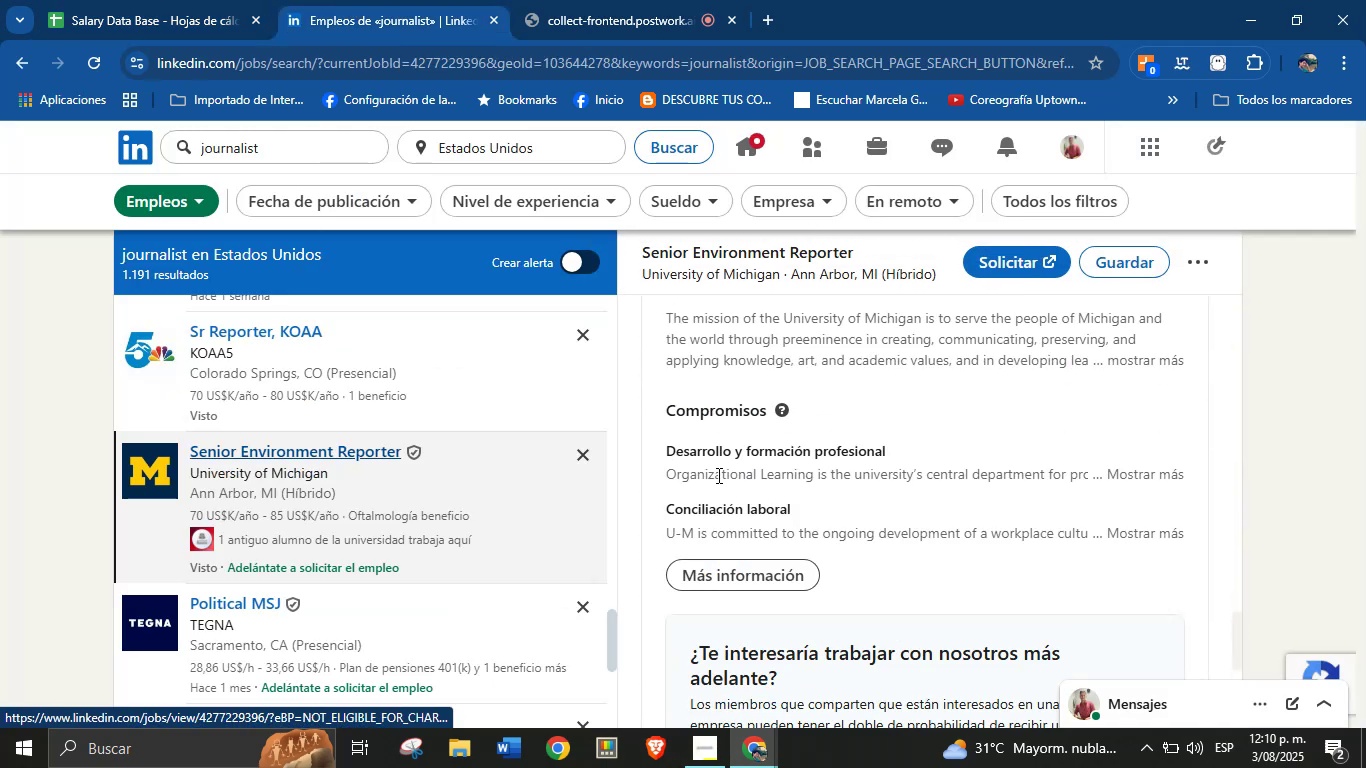 
scroll: coordinate [779, 544], scroll_direction: up, amount: 2.0
 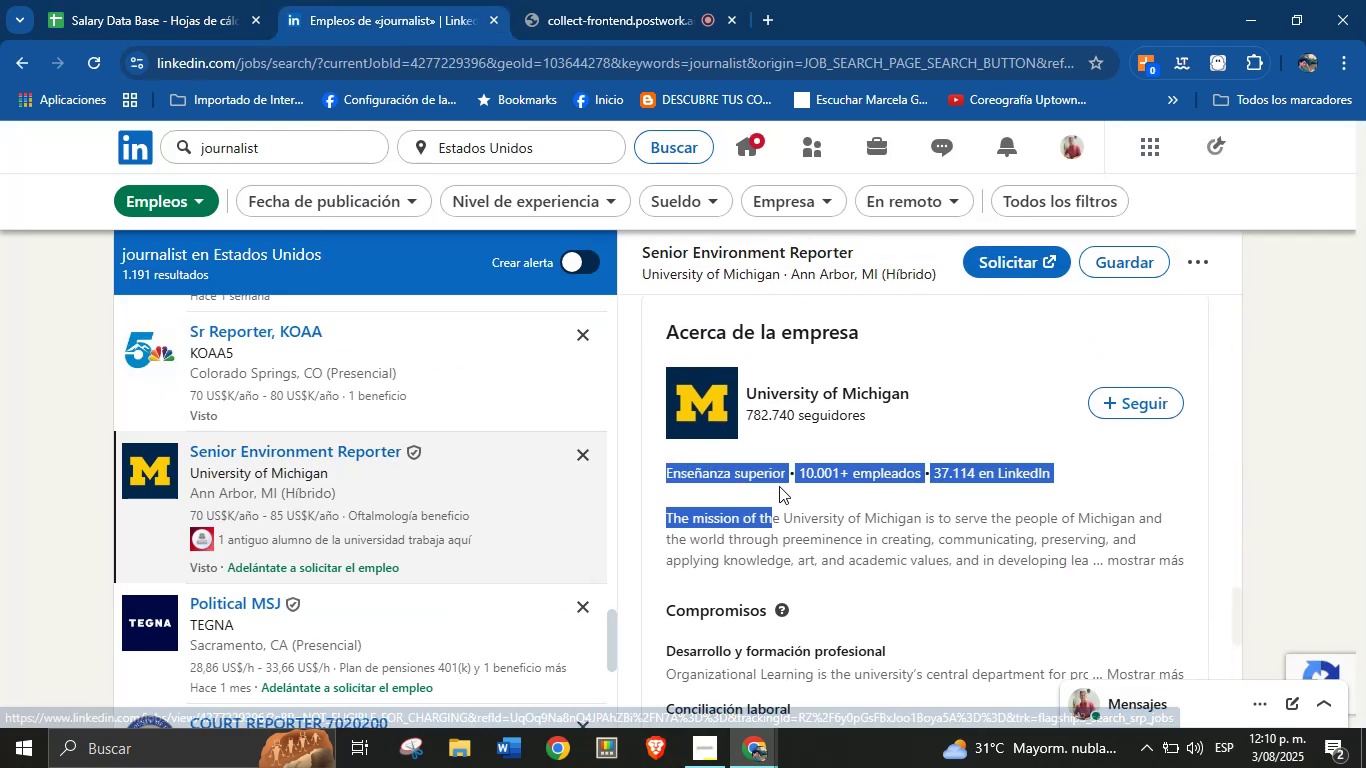 
key(Control+C)
 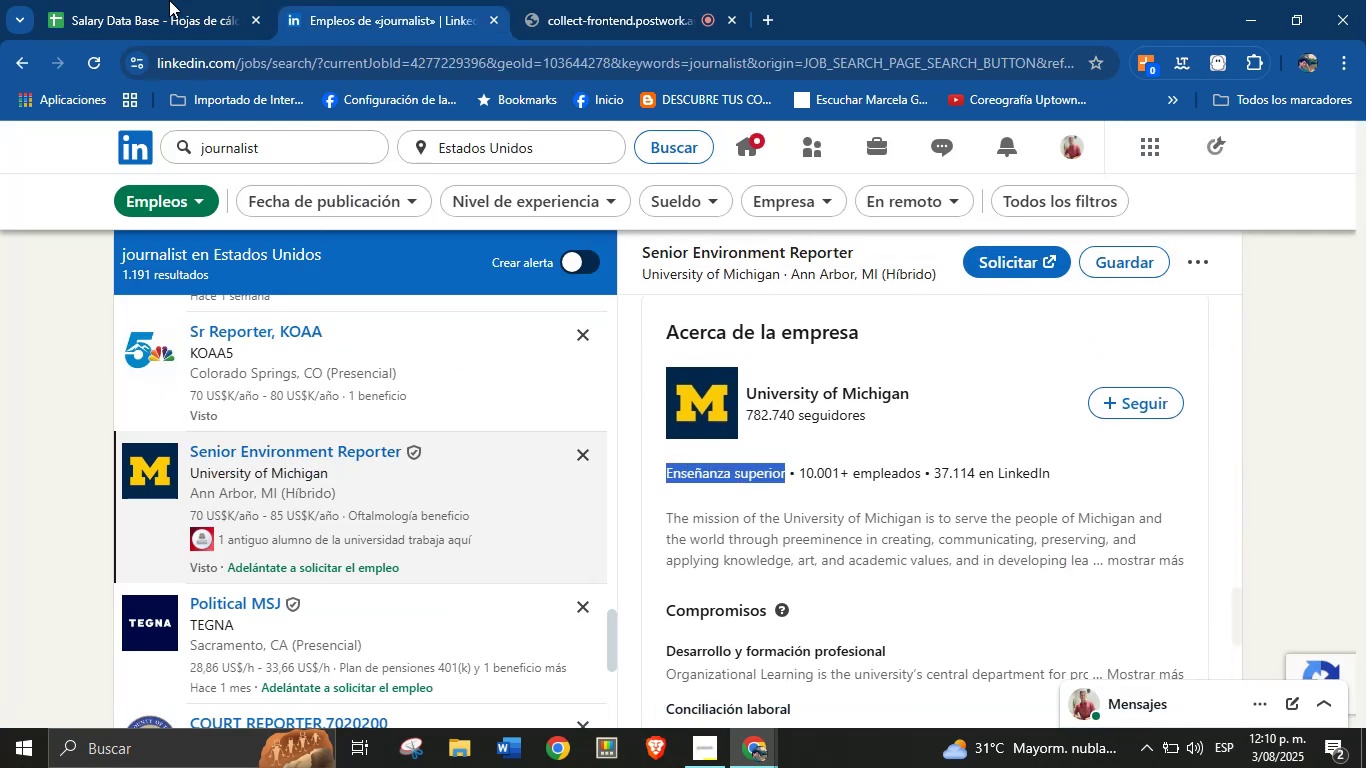 
left_click([120, 0])
 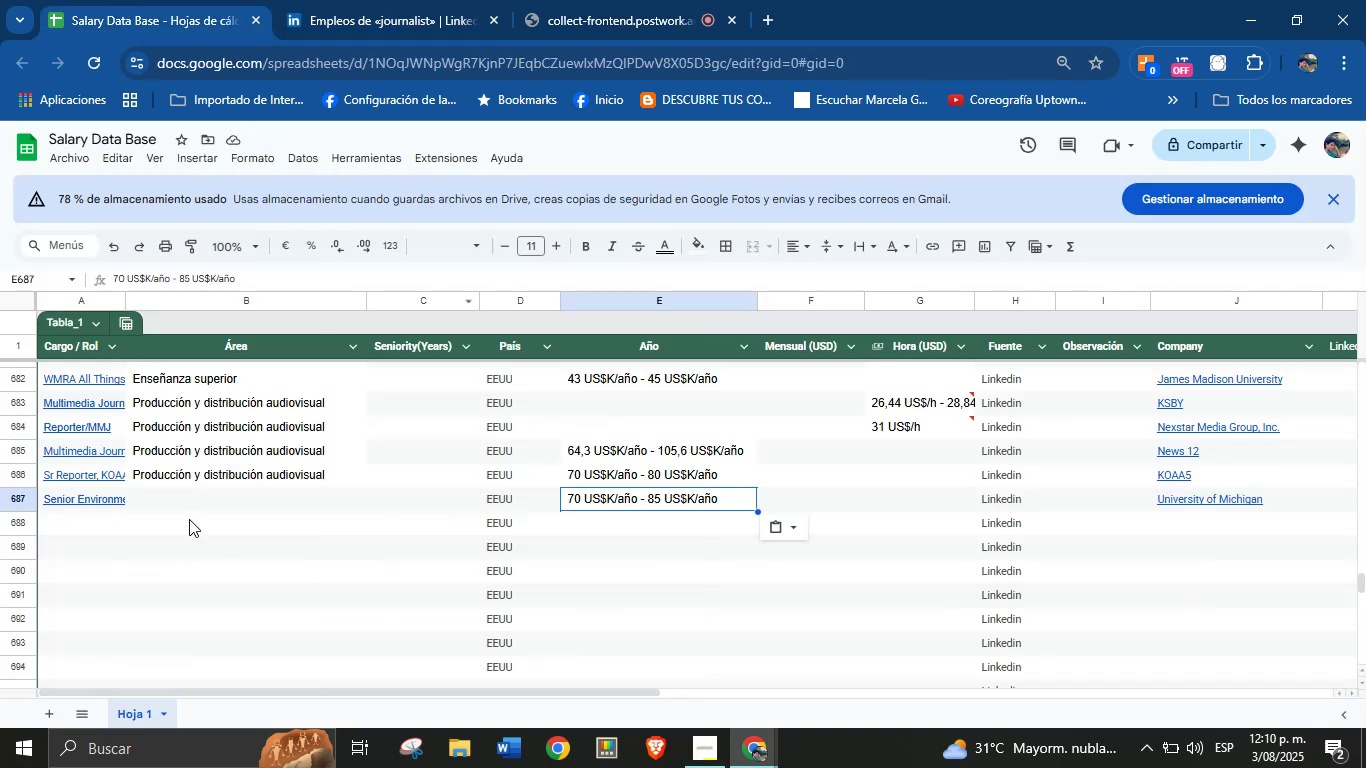 
key(Control+V)
 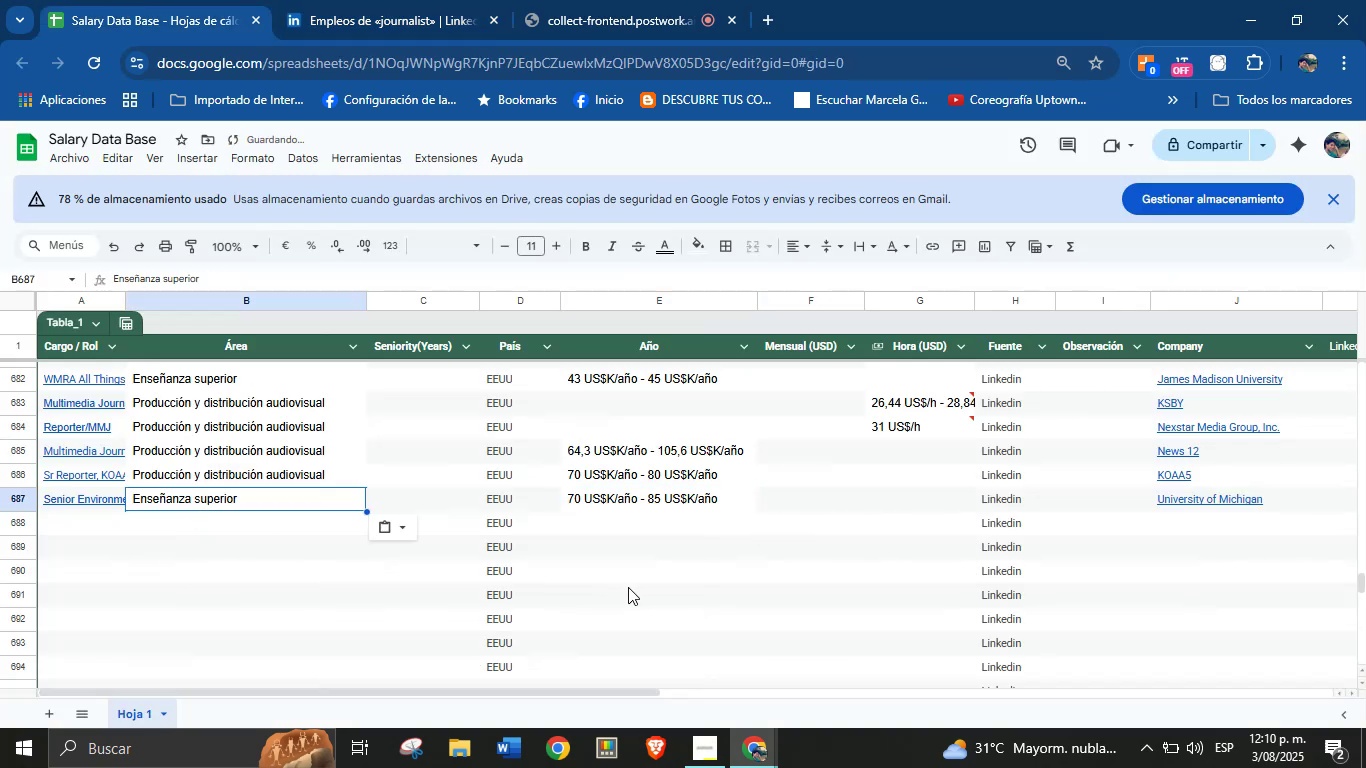 
left_click([358, 0])
 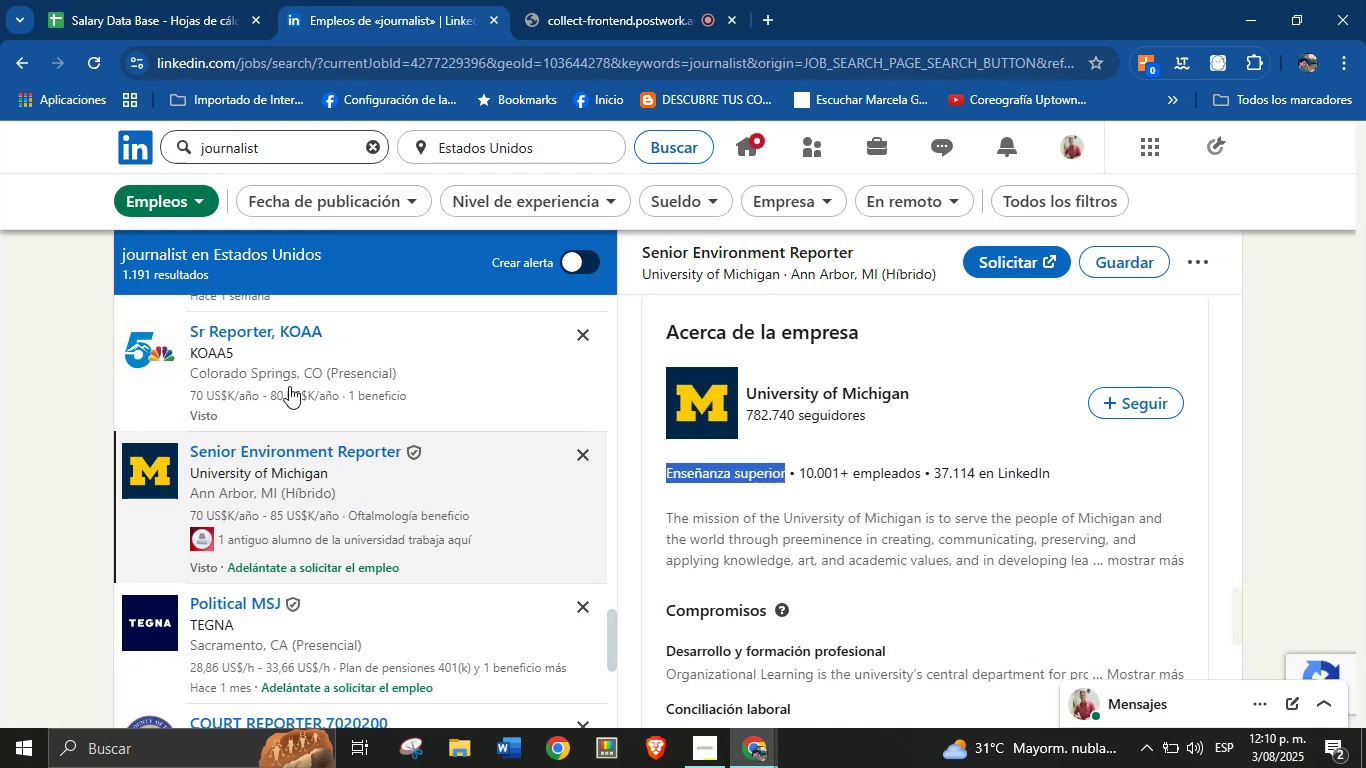 
scroll: coordinate [354, 498], scroll_direction: down, amount: 2.0
 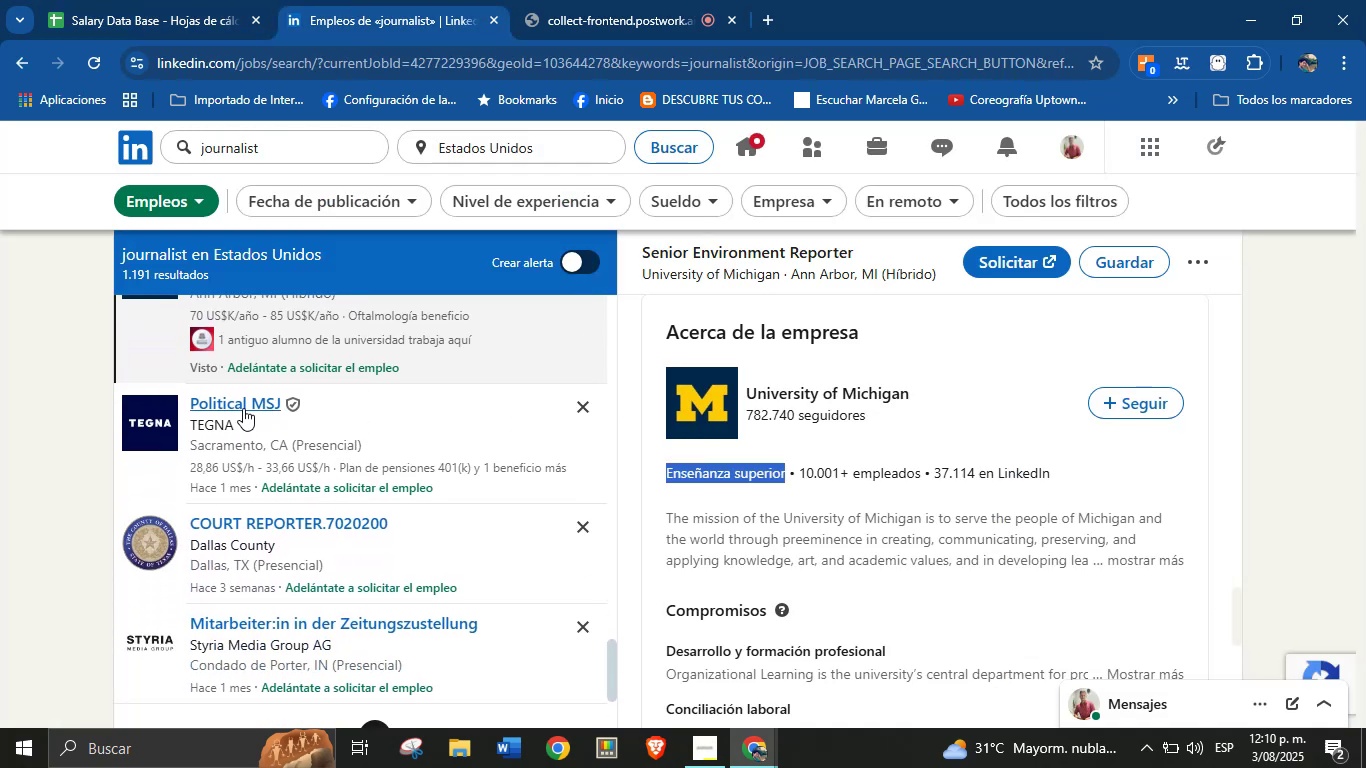 
left_click([237, 404])
 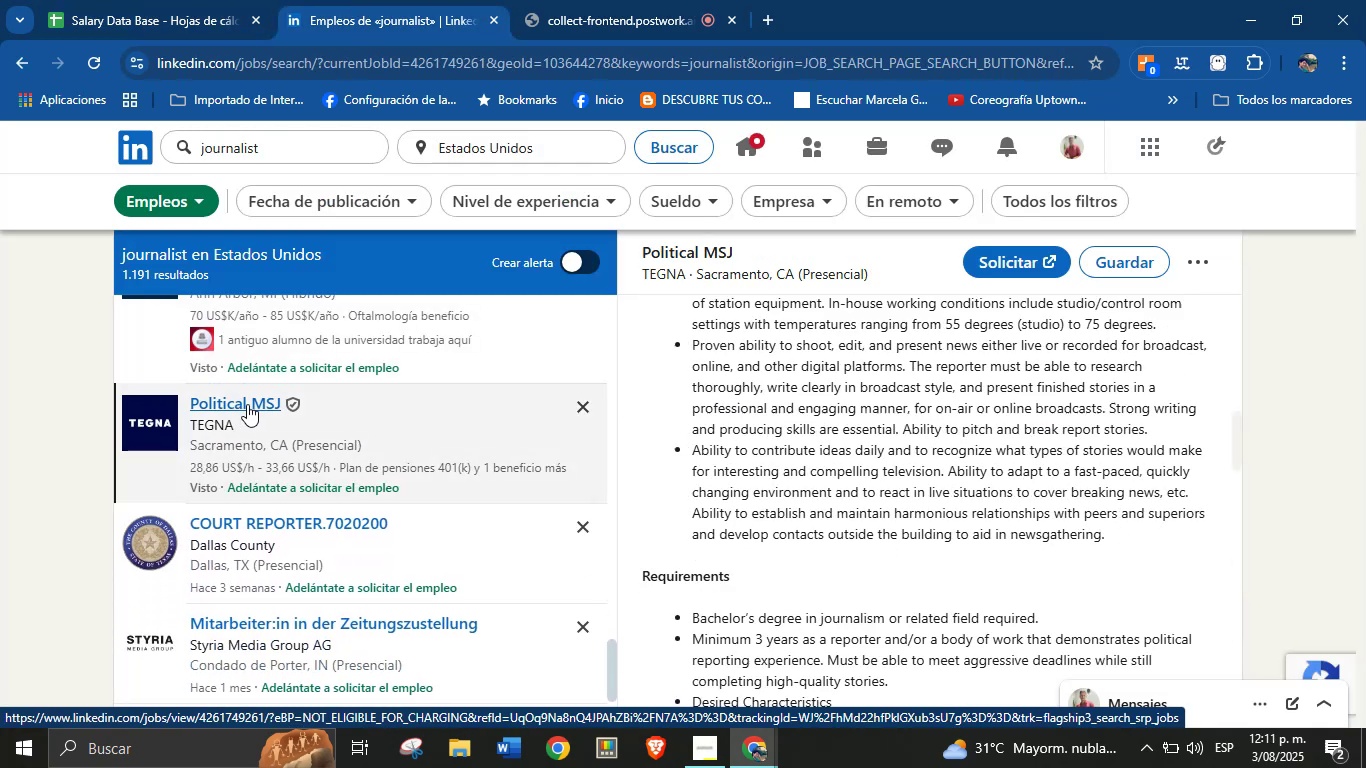 
scroll: coordinate [763, 424], scroll_direction: up, amount: 9.0
 